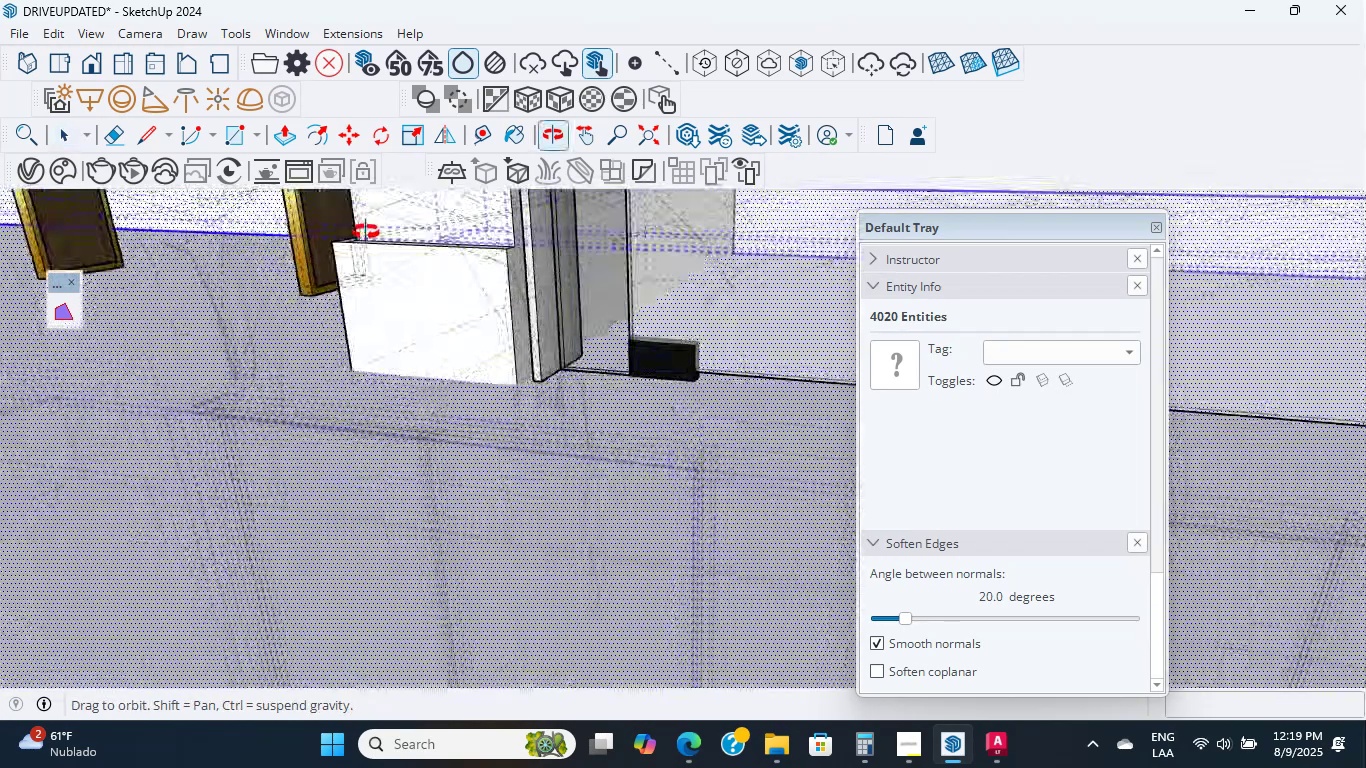 
scroll: coordinate [530, 298], scroll_direction: up, amount: 3.0
 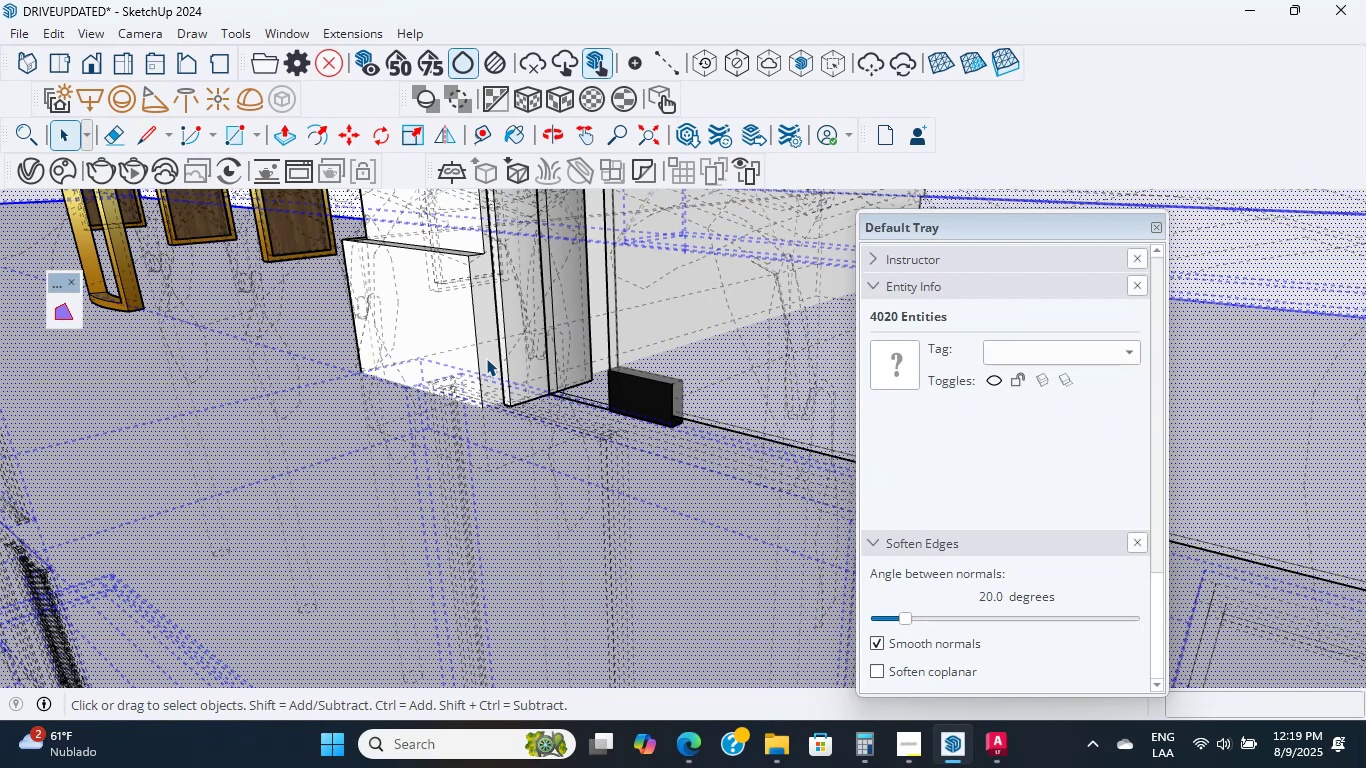 
wait(19.09)
 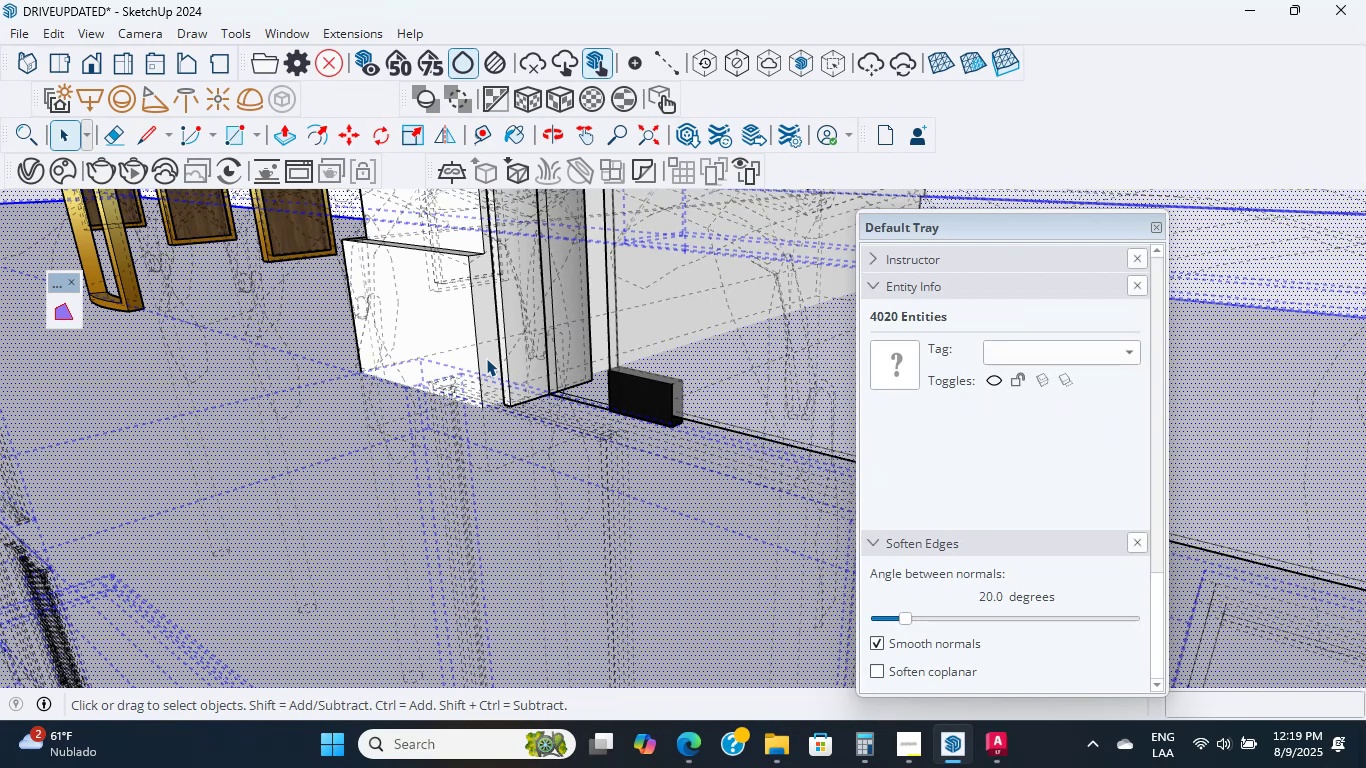 
scroll: coordinate [463, 287], scroll_direction: up, amount: 26.0
 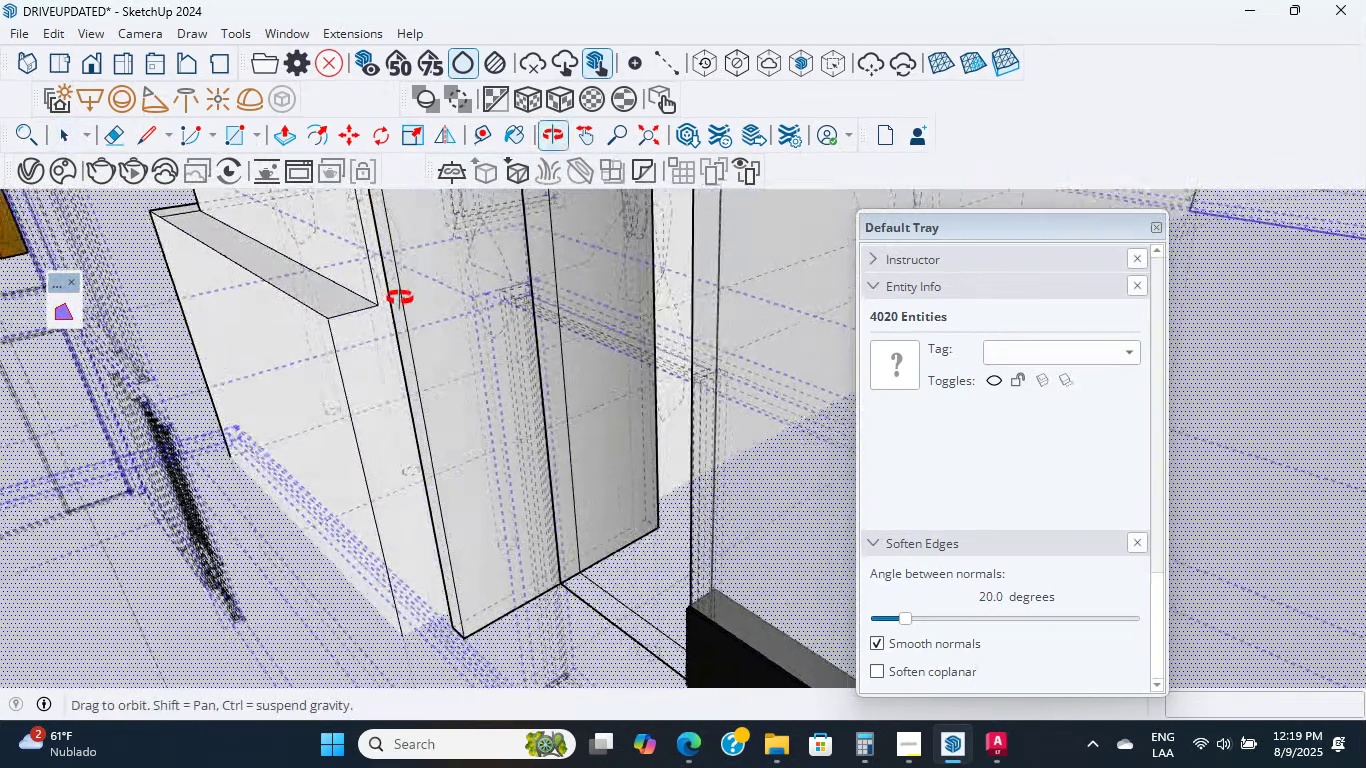 
wait(5.51)
 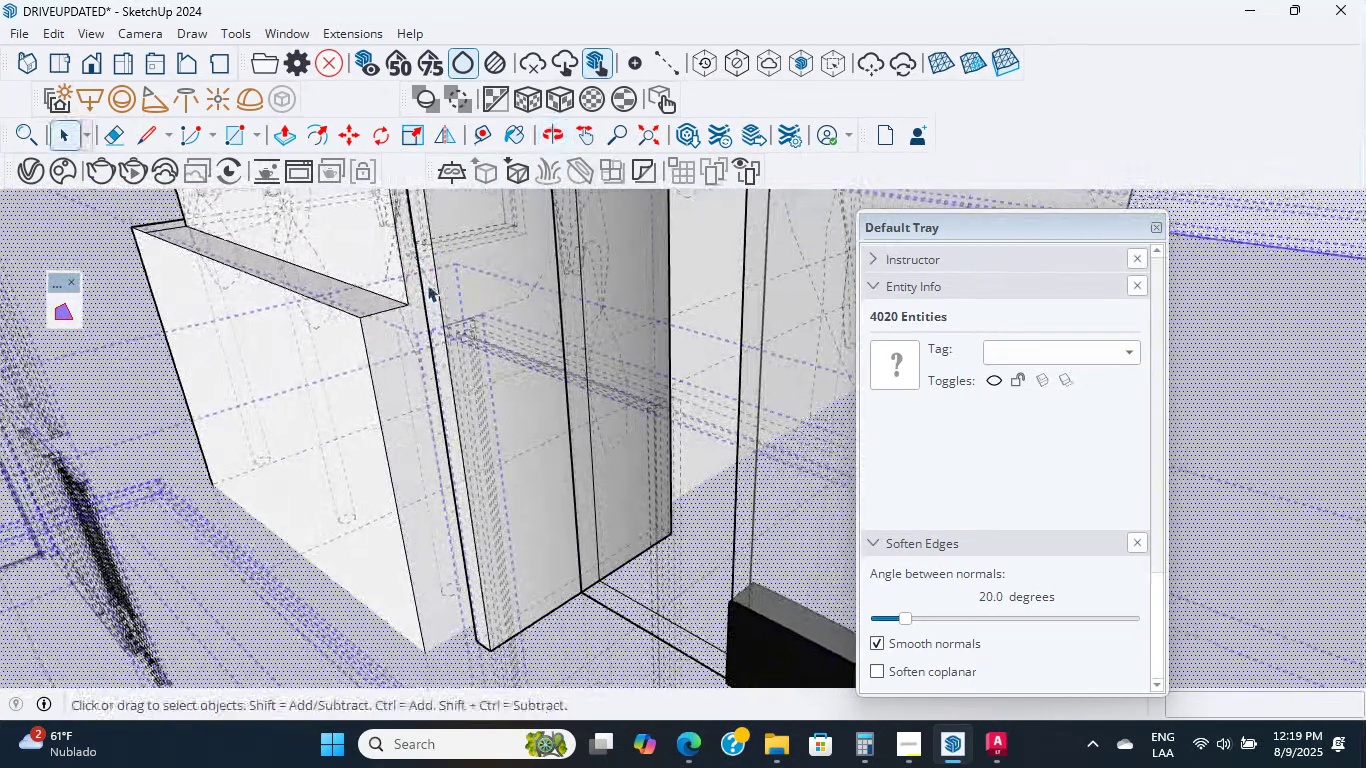 
scroll: coordinate [376, 367], scroll_direction: up, amount: 17.0
 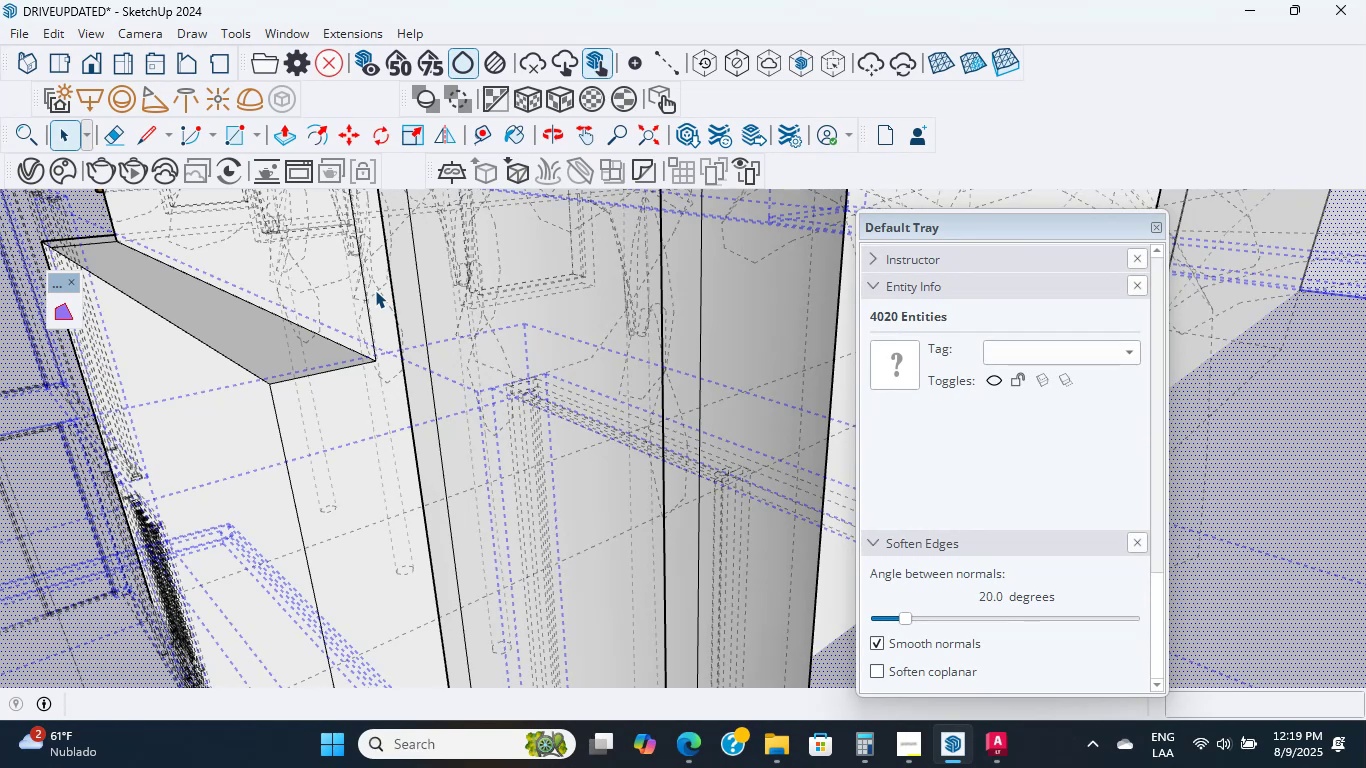 
wait(29.77)
 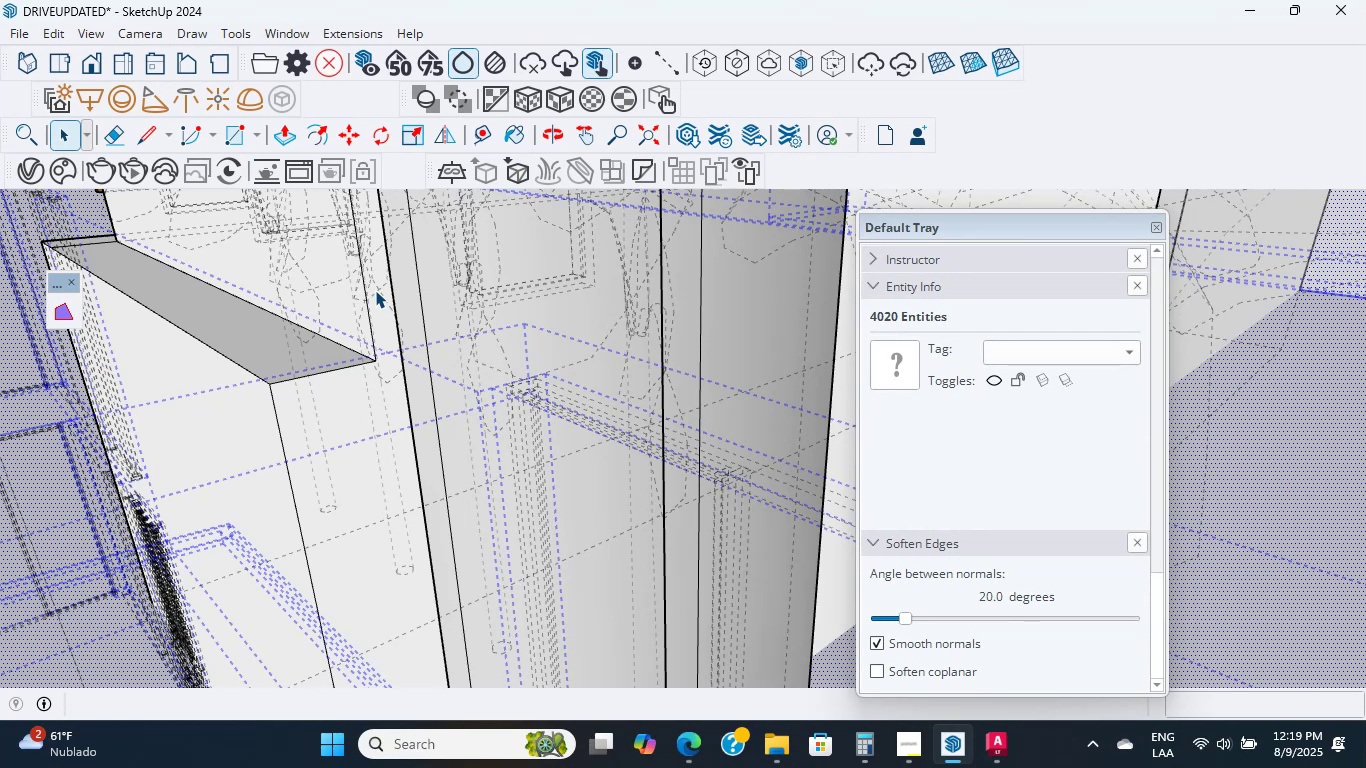 
scroll: coordinate [405, 399], scroll_direction: up, amount: 3.0
 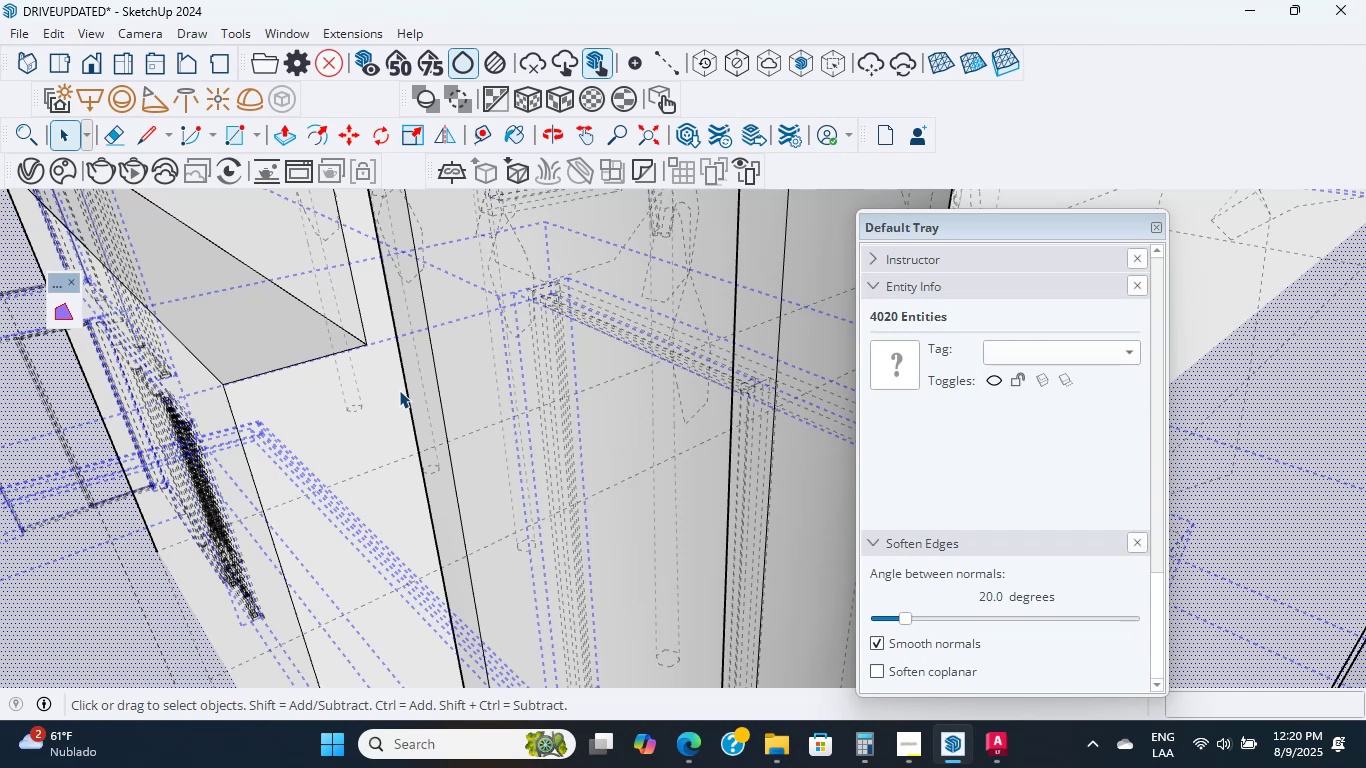 
wait(19.32)
 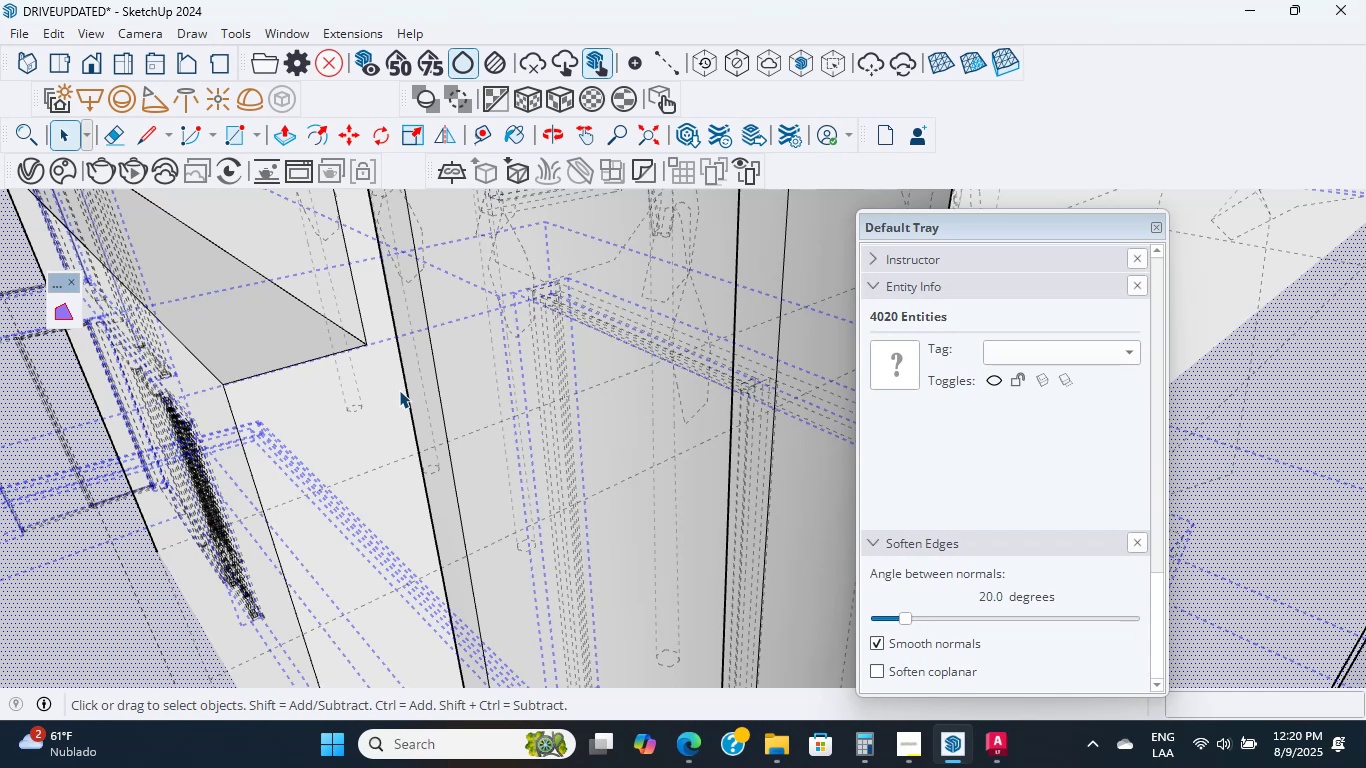 
scroll: coordinate [422, 416], scroll_direction: down, amount: 3.0
 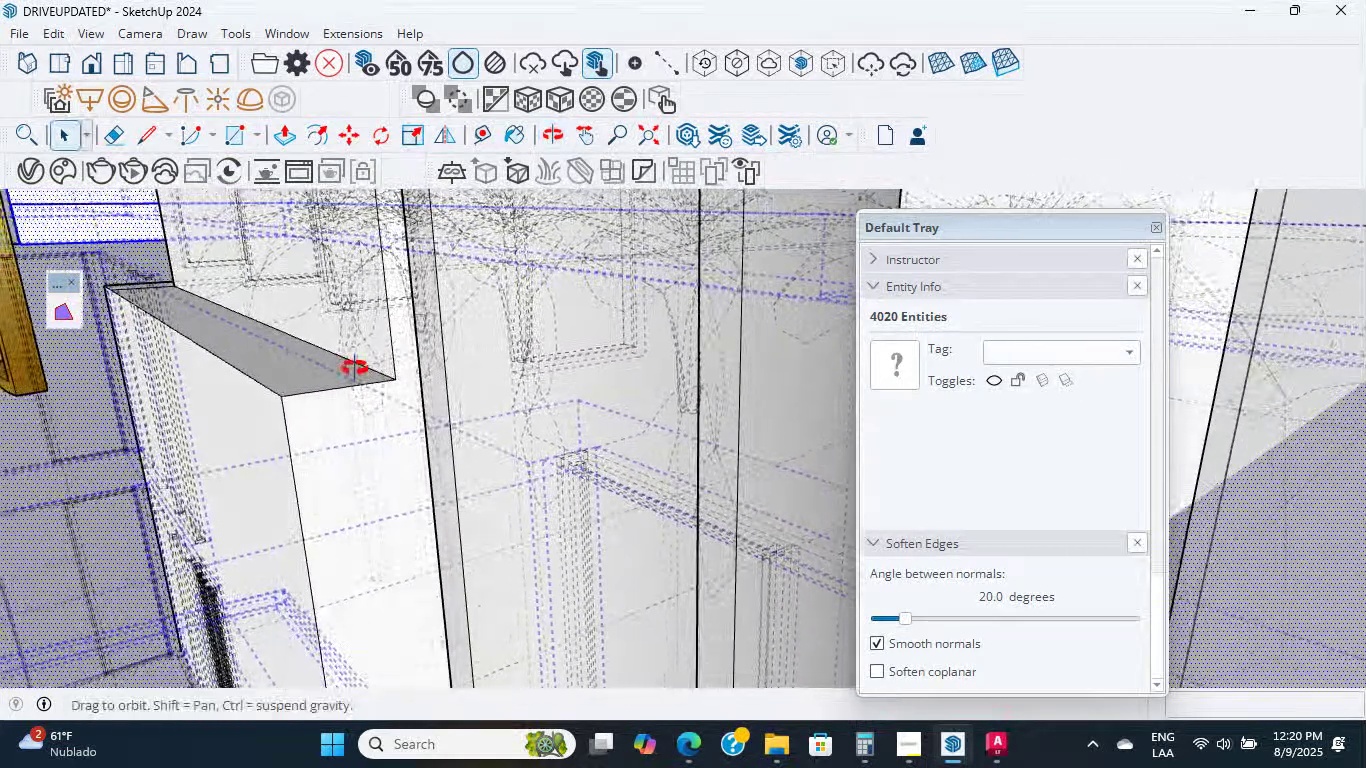 
wait(7.24)
 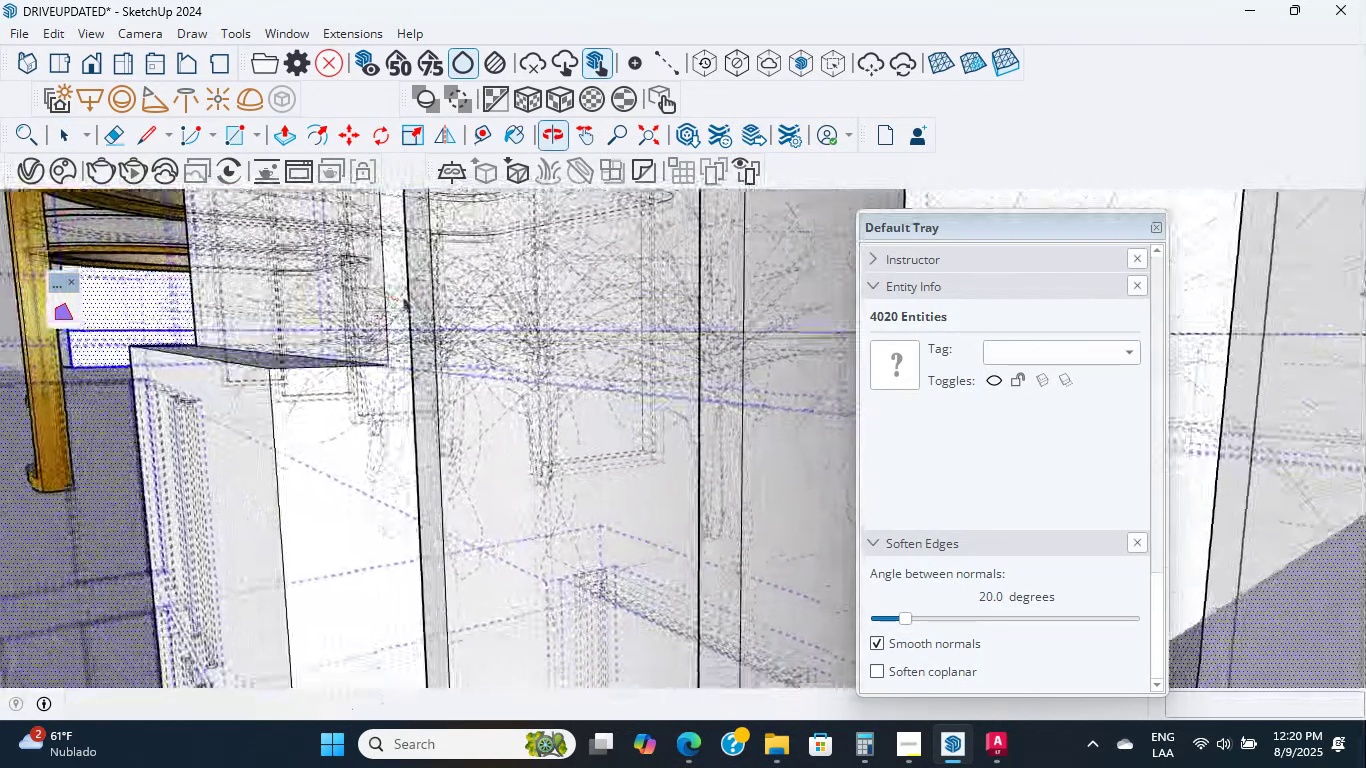 
scroll: coordinate [359, 369], scroll_direction: down, amount: 8.0
 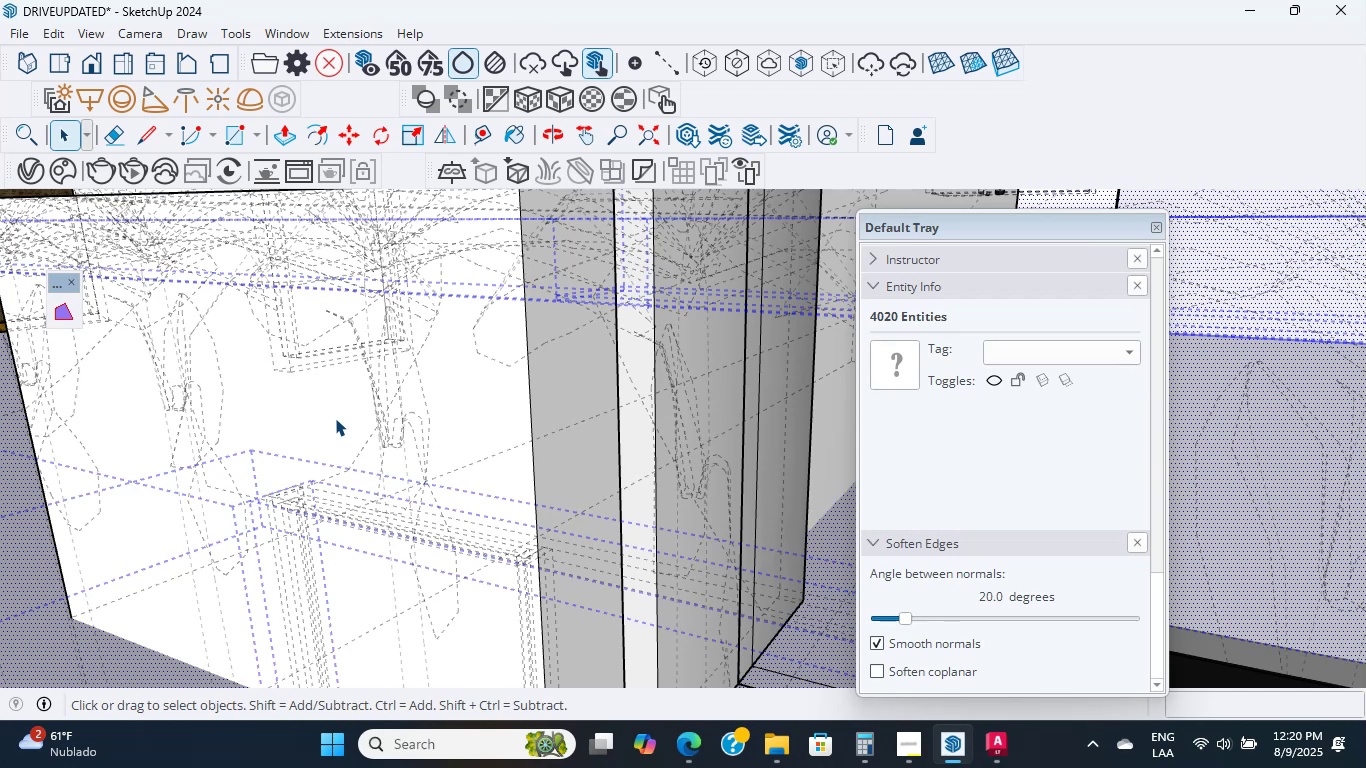 
wait(27.08)
 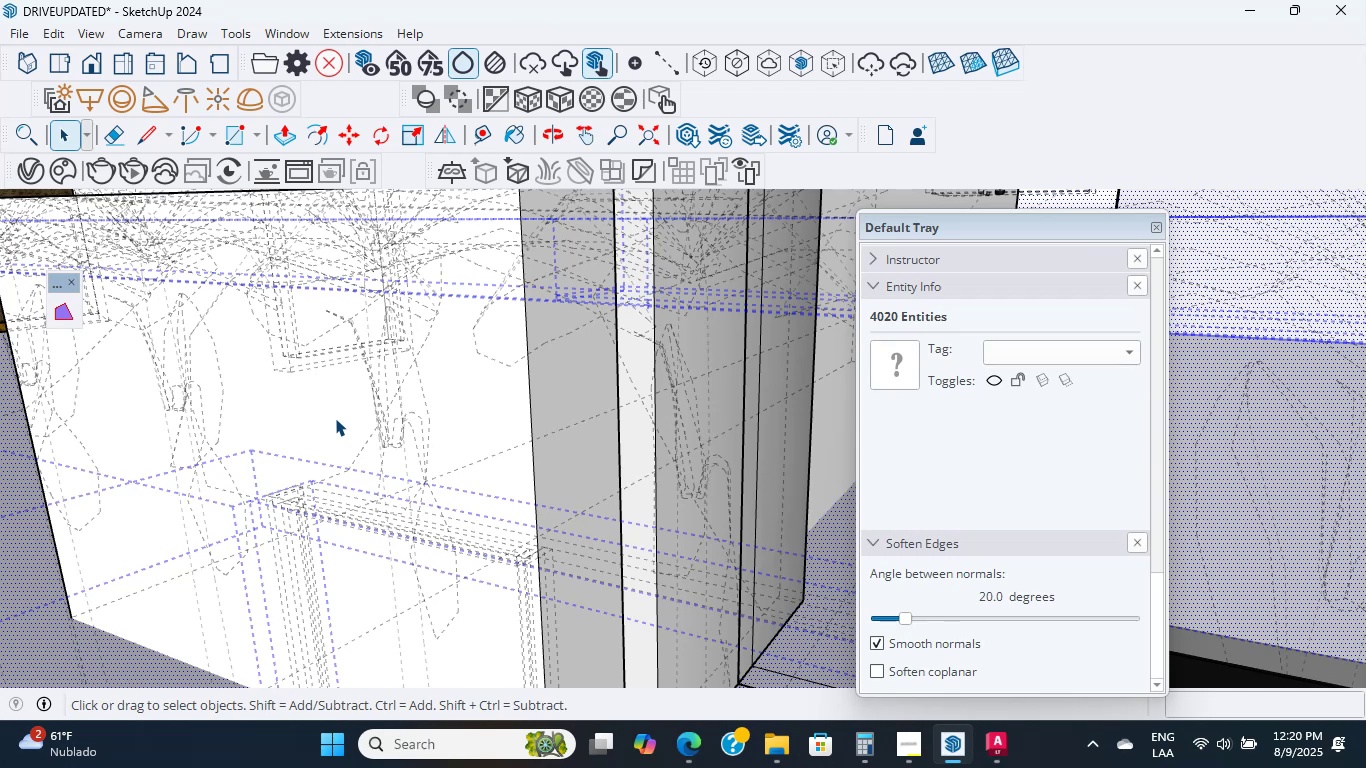 
scroll: coordinate [457, 303], scroll_direction: down, amount: 8.0
 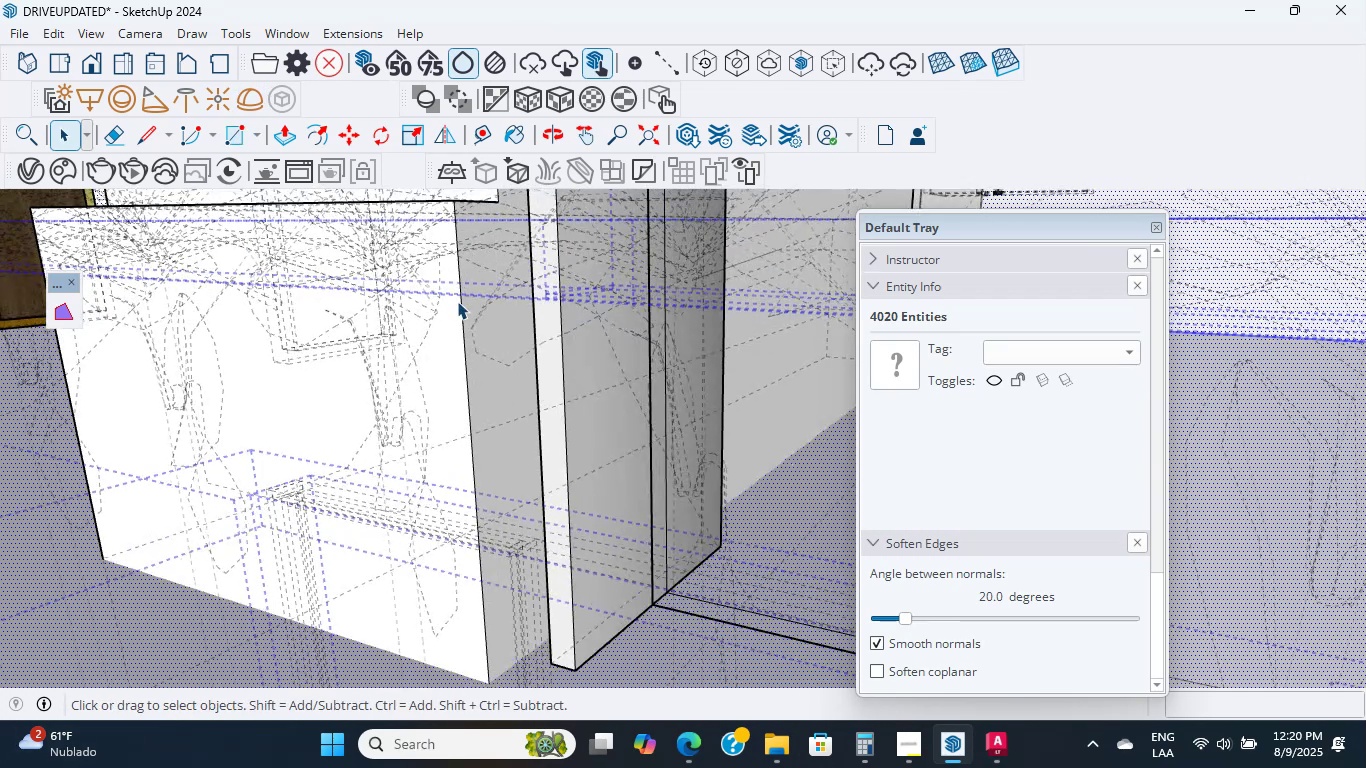 
hold_key(key=ShiftLeft, duration=0.42)
 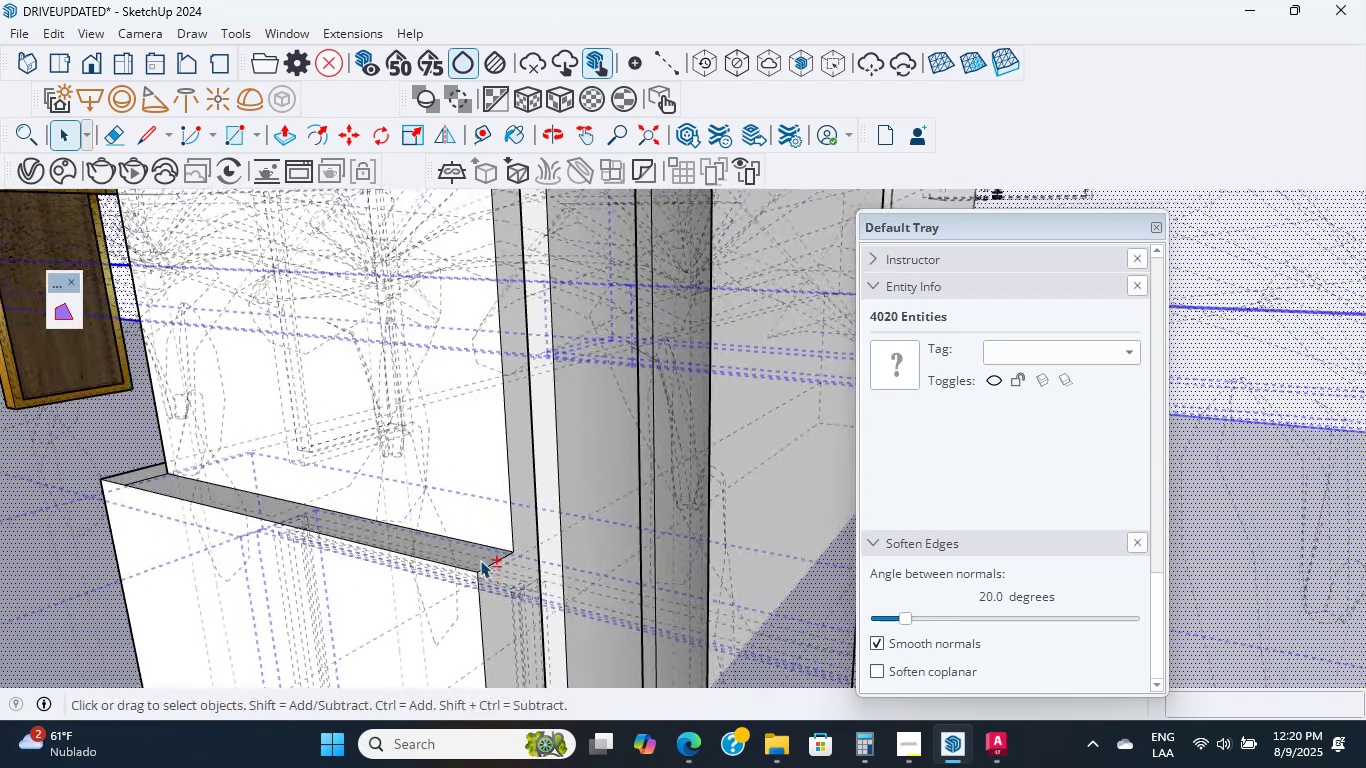 
scroll: coordinate [456, 488], scroll_direction: up, amount: 7.0
 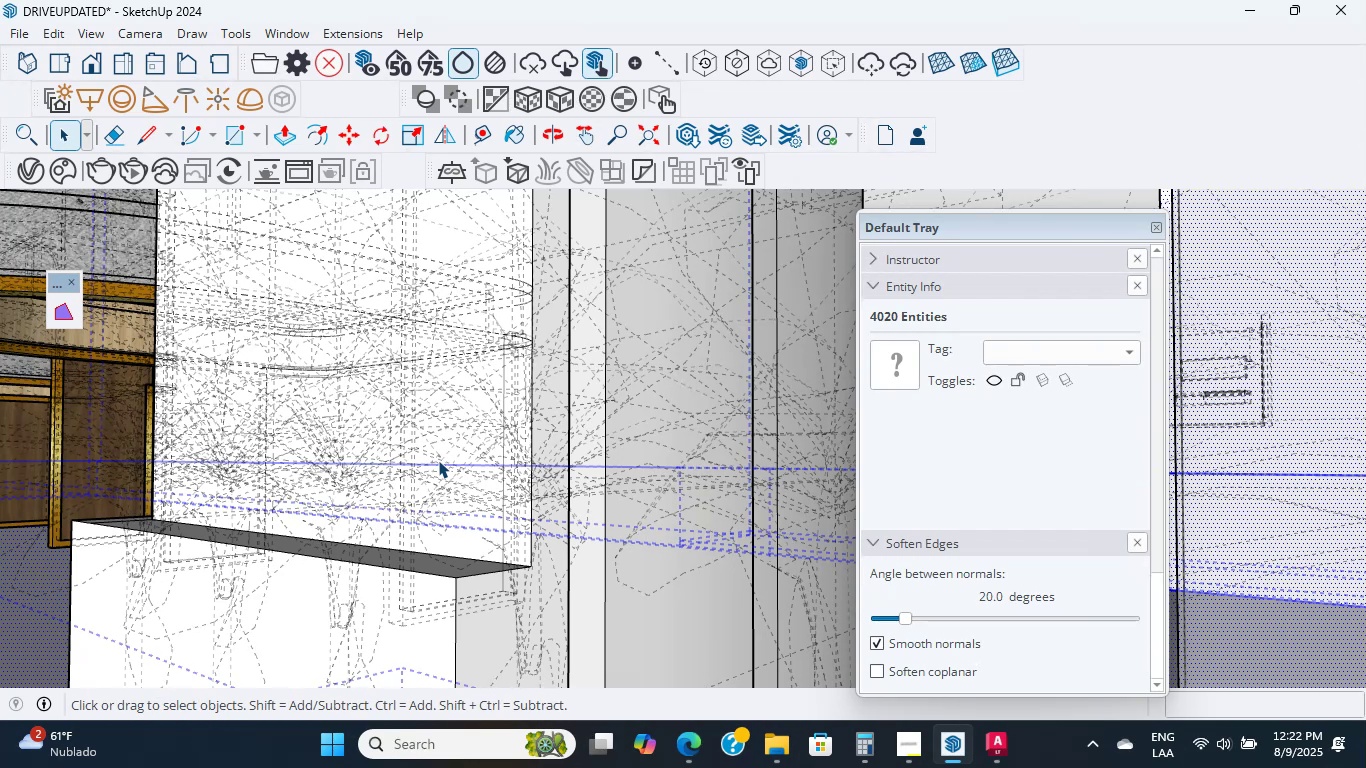 
wait(63.54)
 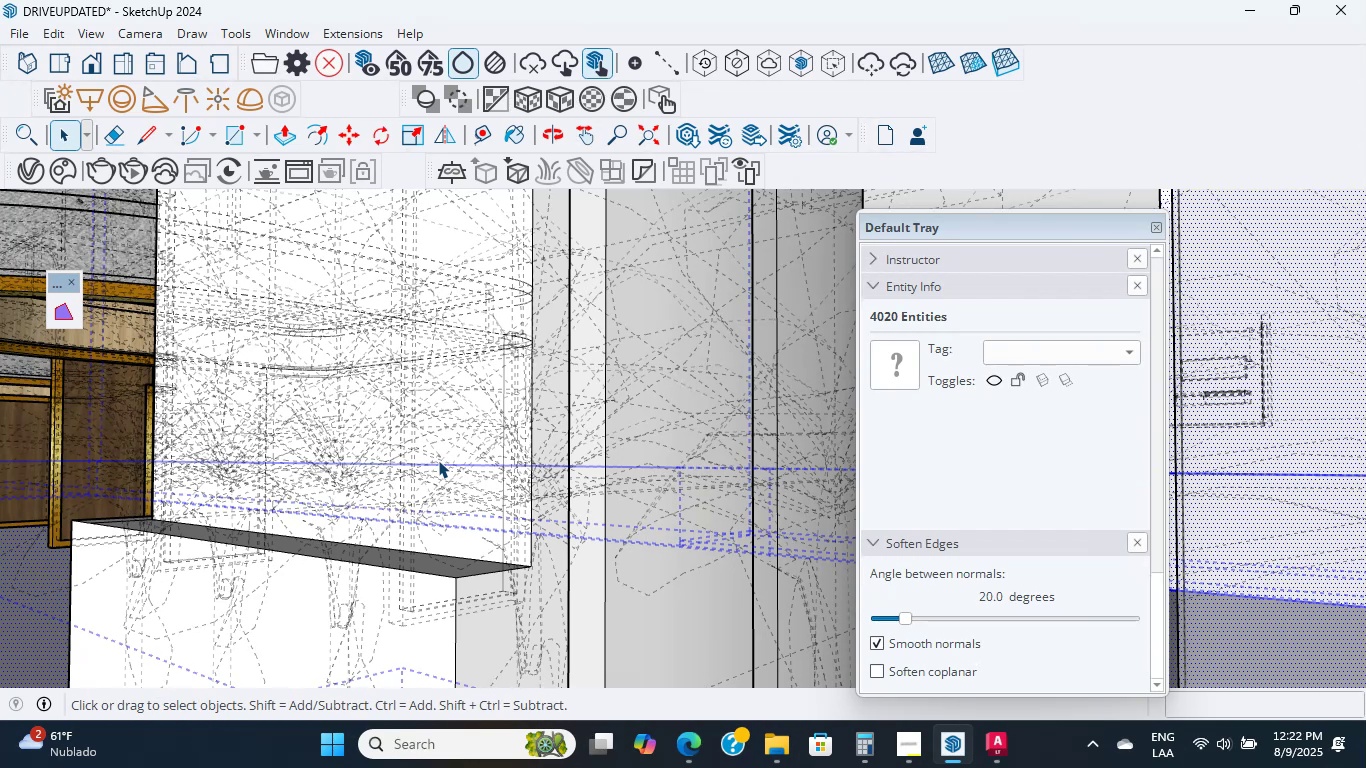 
scroll: coordinate [495, 438], scroll_direction: down, amount: 6.0
 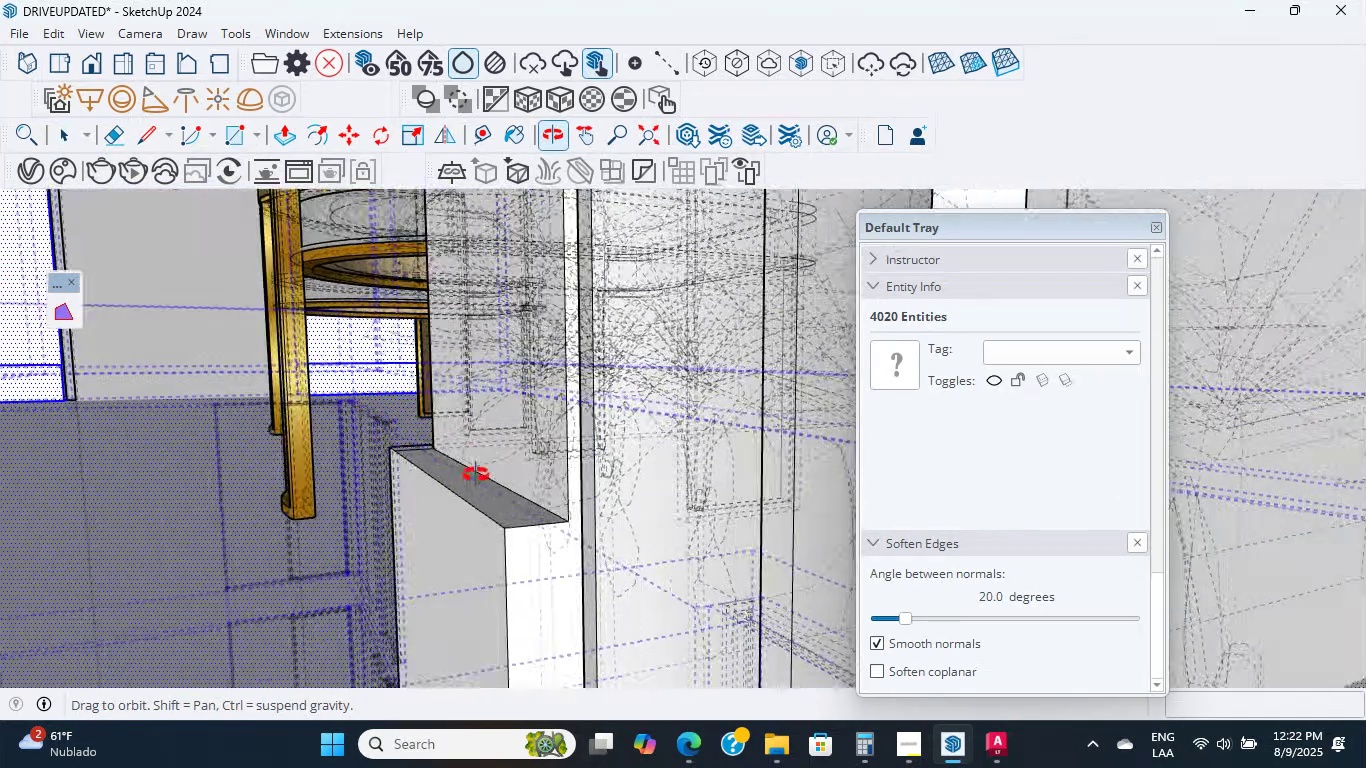 
scroll: coordinate [461, 344], scroll_direction: up, amount: 8.0
 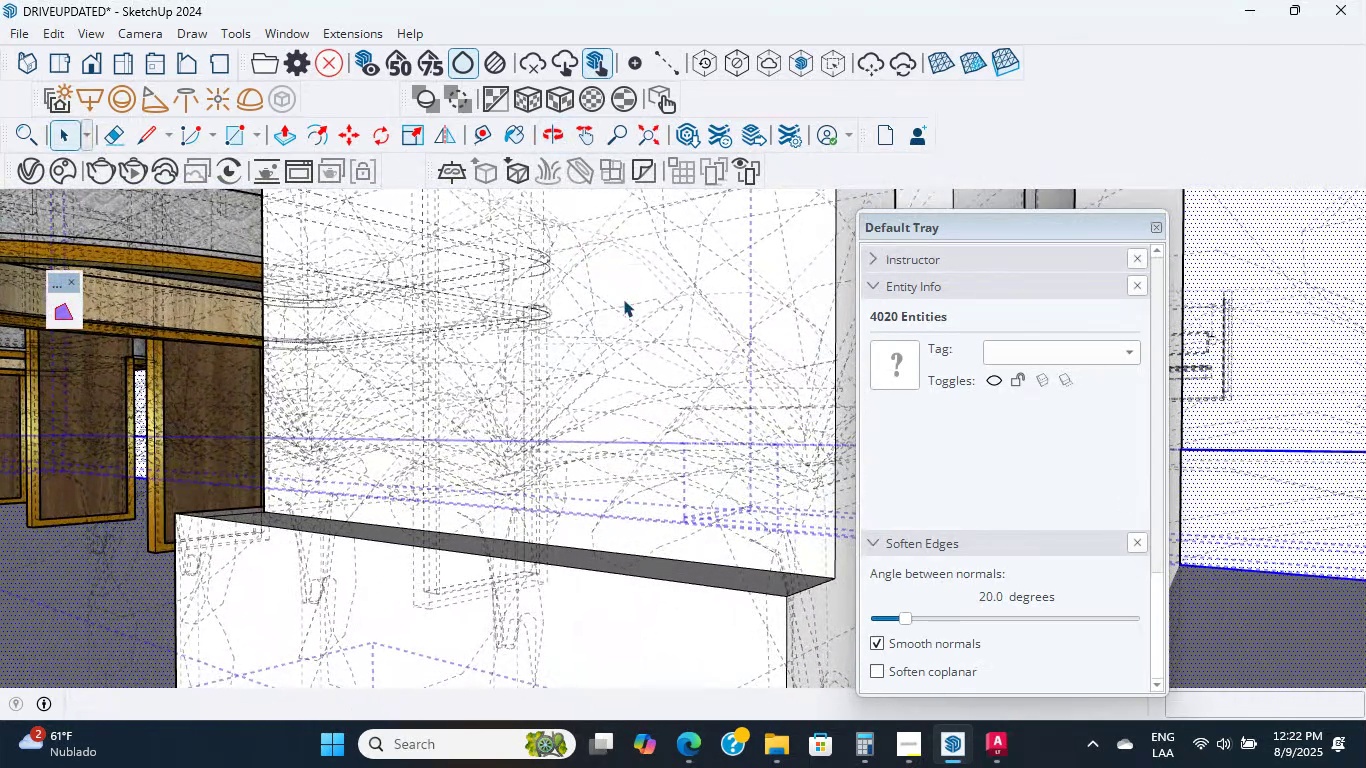 
wait(5.06)
 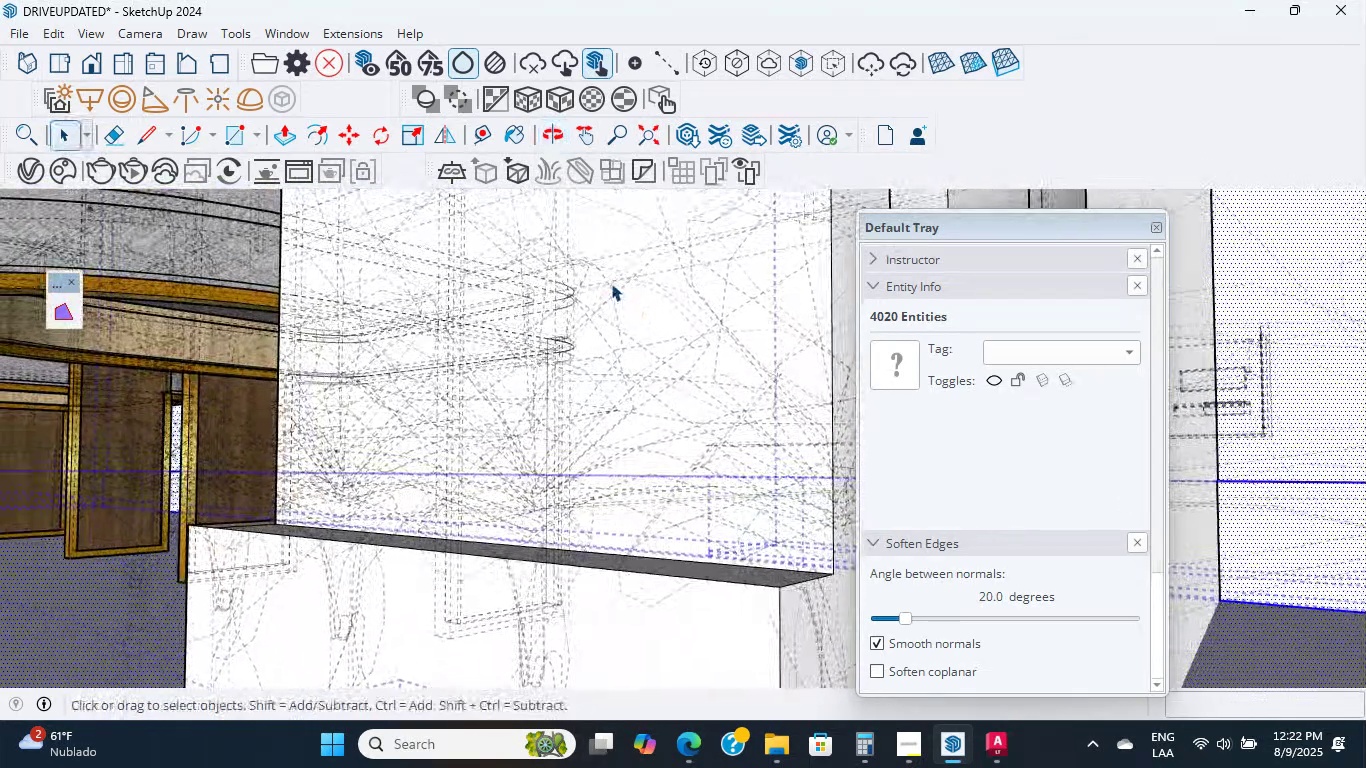 
scroll: coordinate [623, 299], scroll_direction: down, amount: 3.0
 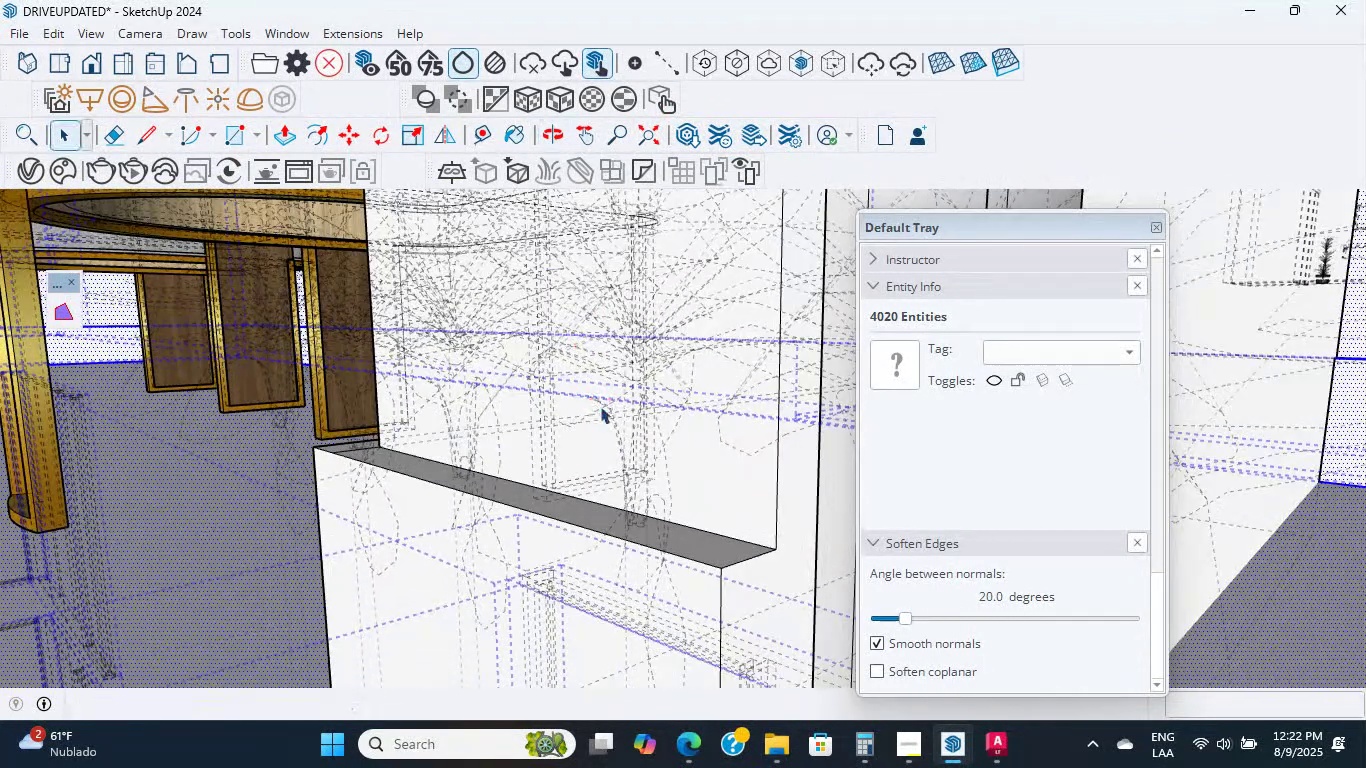 
wait(7.37)
 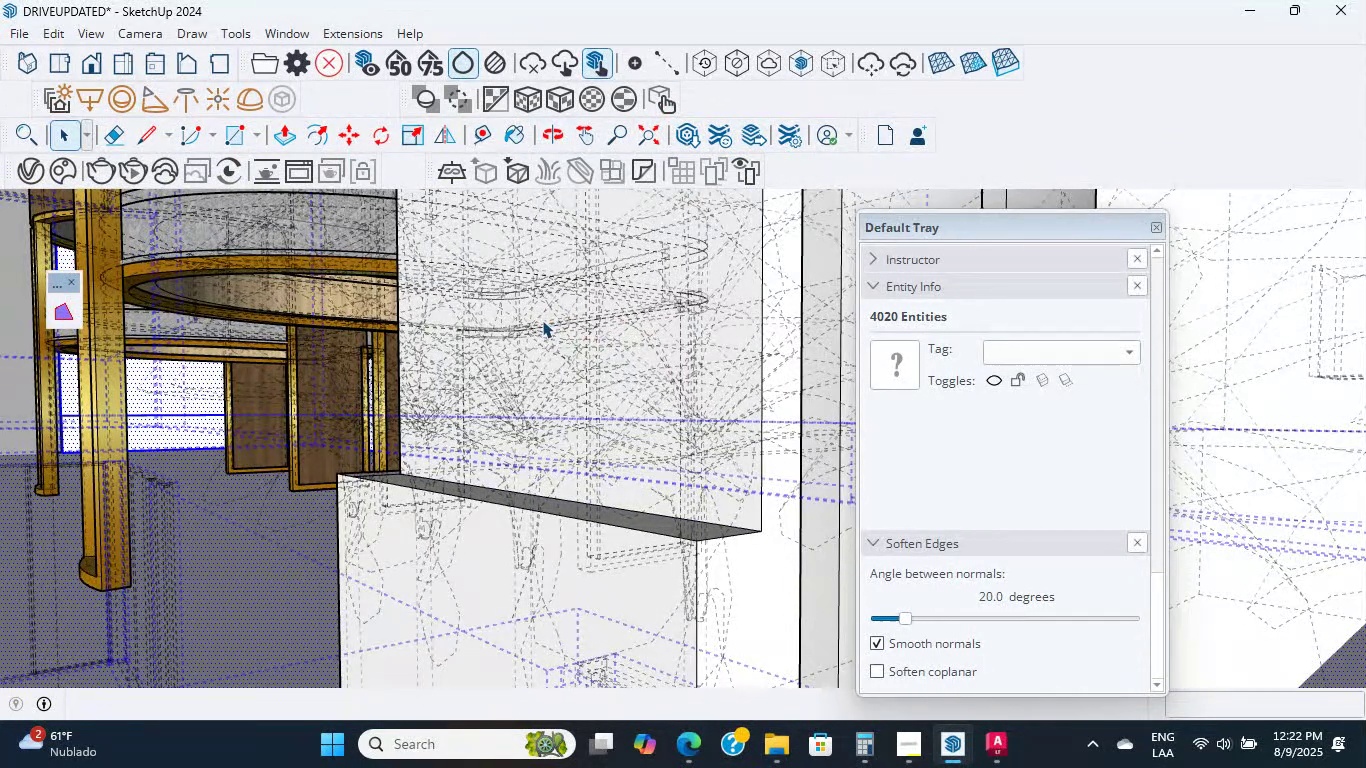 
middle_click([566, 398])
 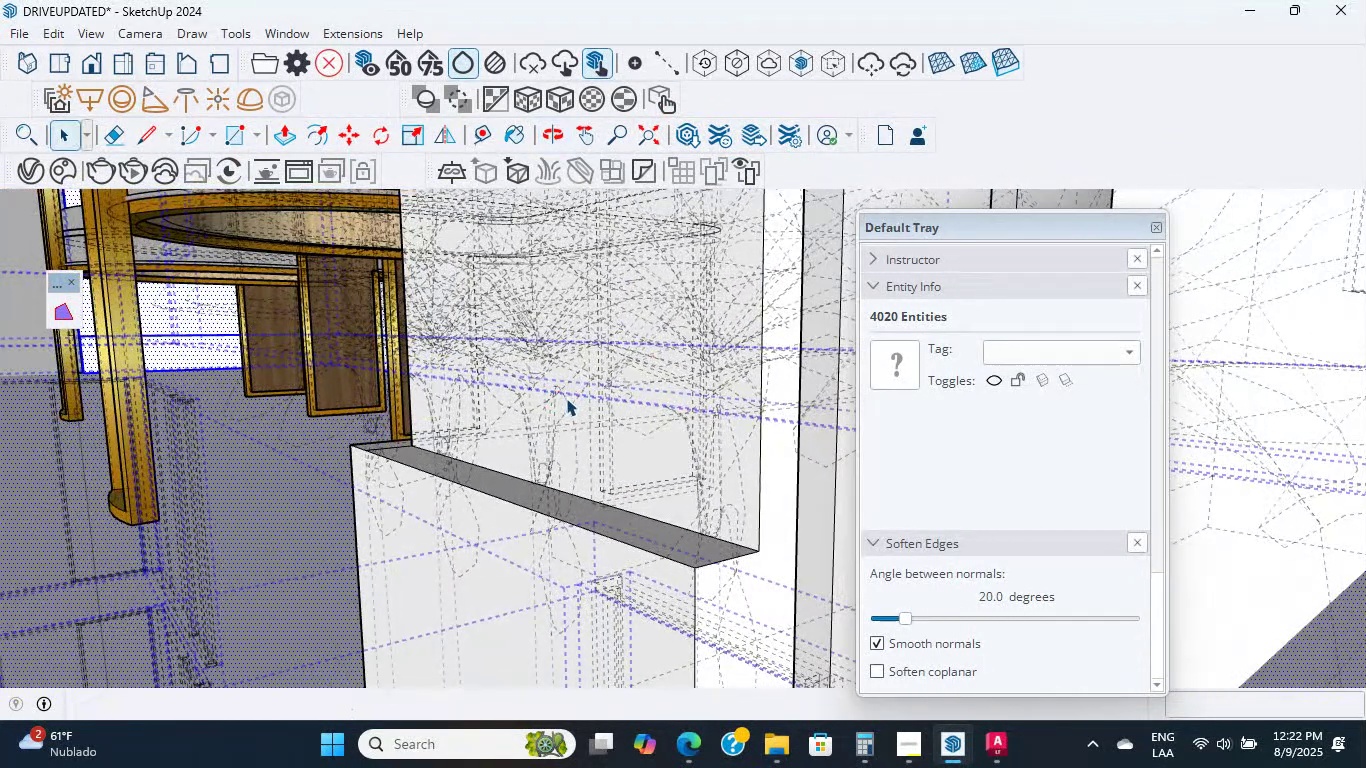 
middle_click([566, 398])
 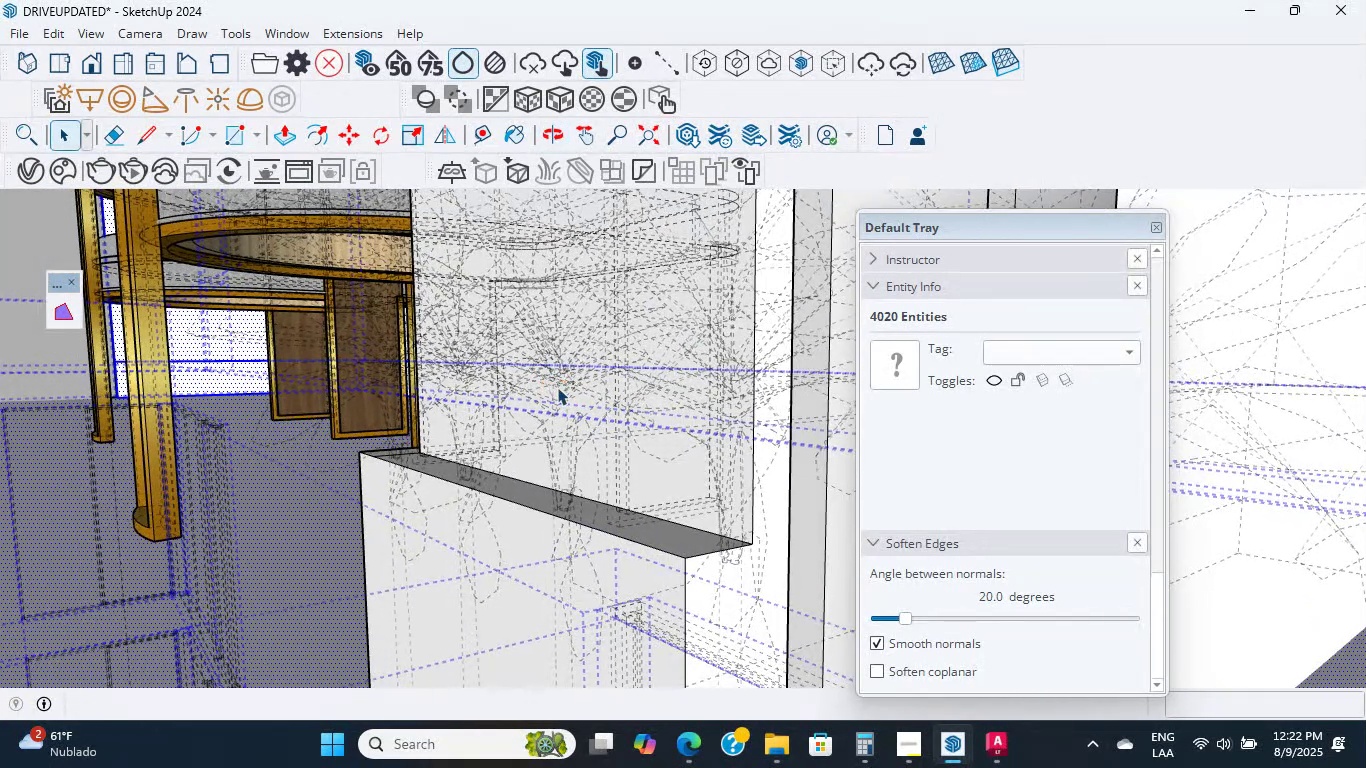 
wait(9.4)
 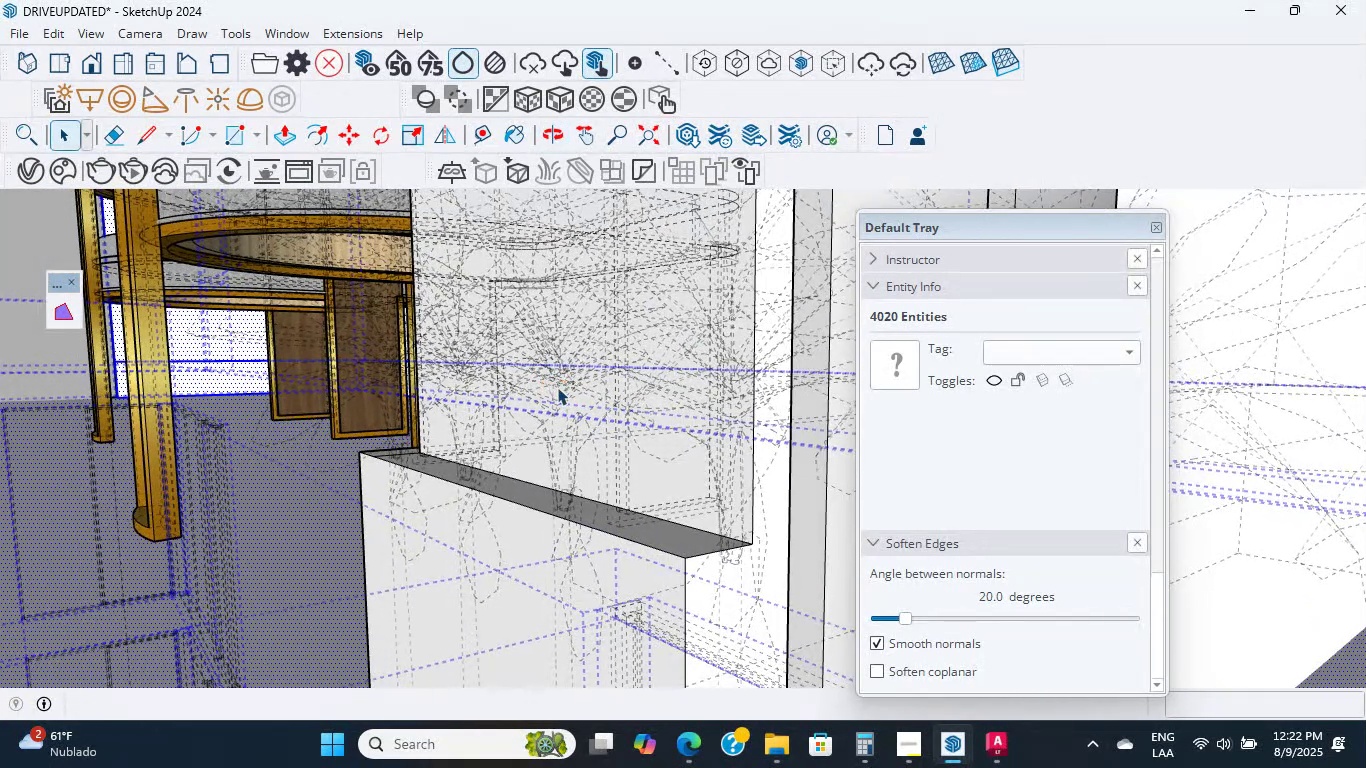 
scroll: coordinate [562, 417], scroll_direction: down, amount: 10.0
 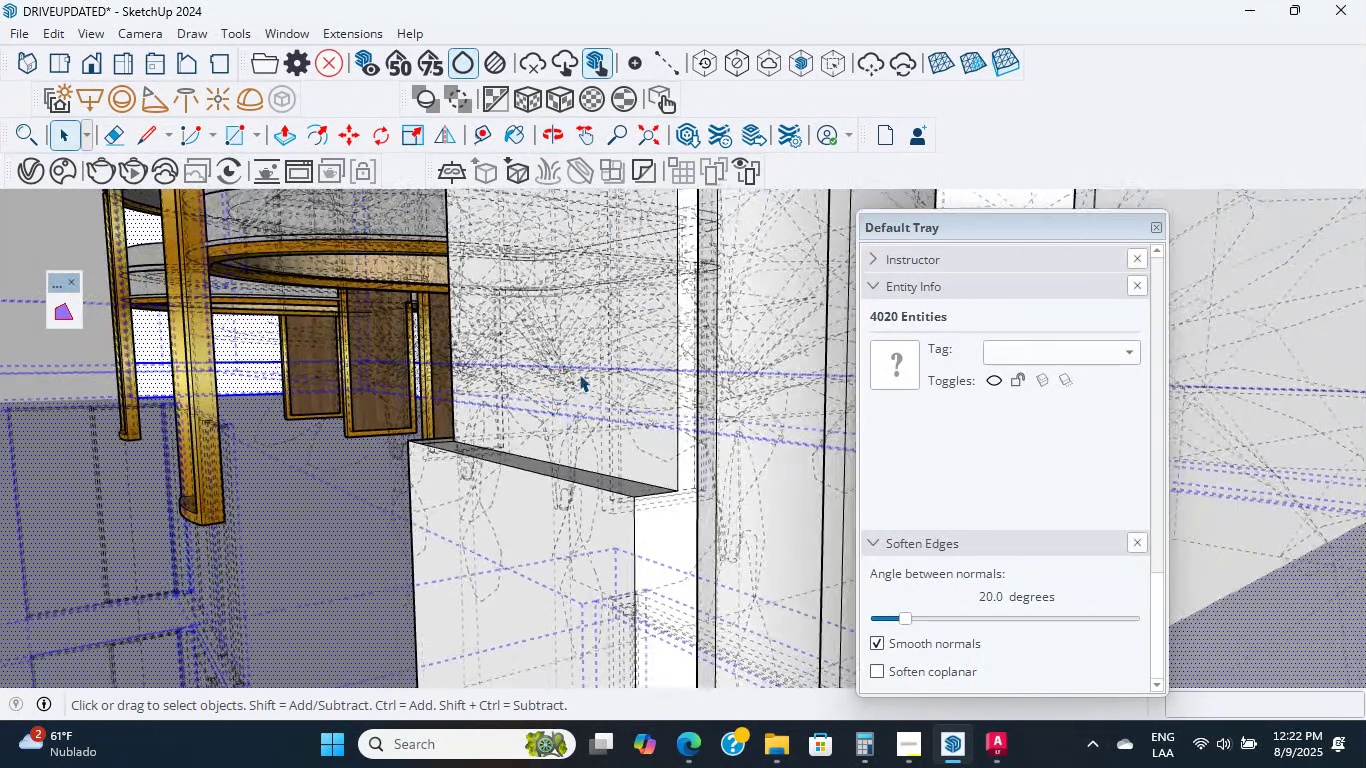 
hold_key(key=ShiftLeft, duration=3.72)
scroll: coordinate [497, 548], scroll_direction: up, amount: 19.0
 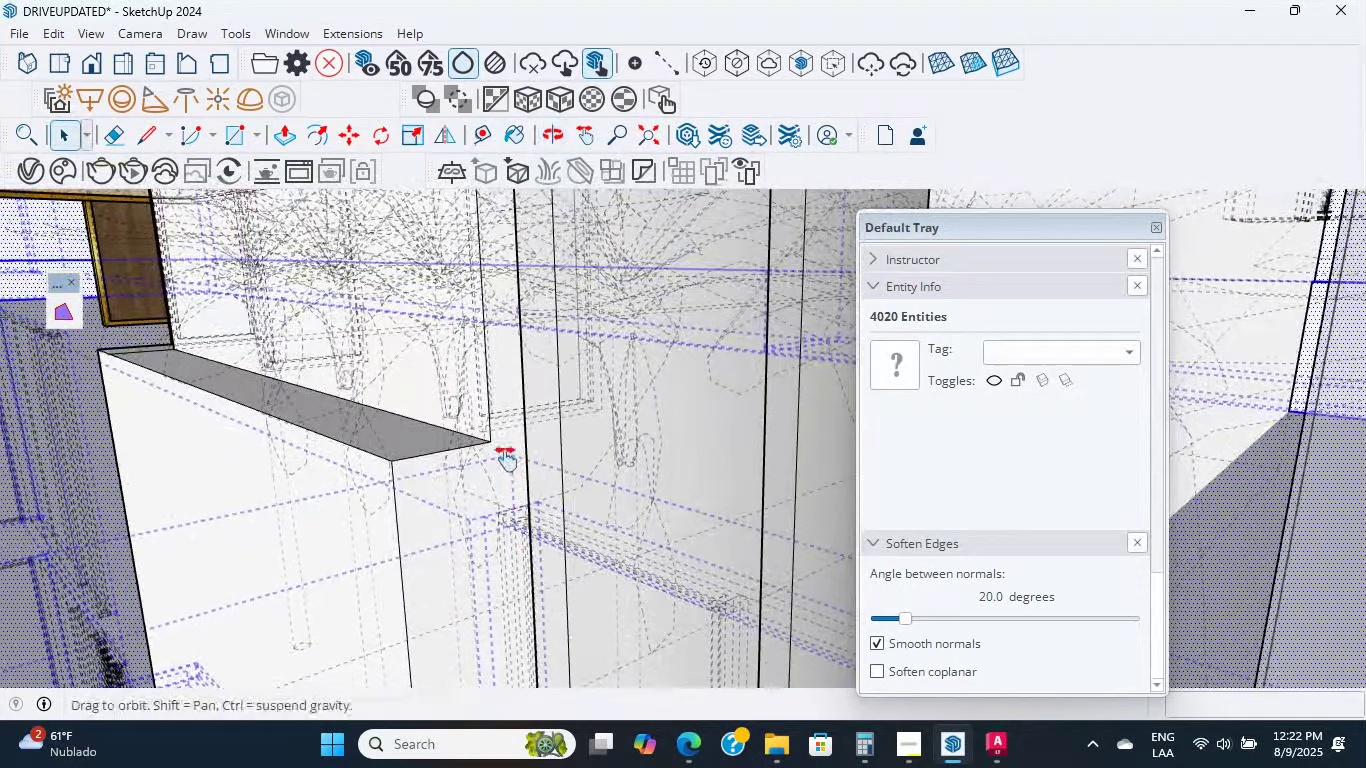 
scroll: coordinate [481, 408], scroll_direction: down, amount: 3.0
 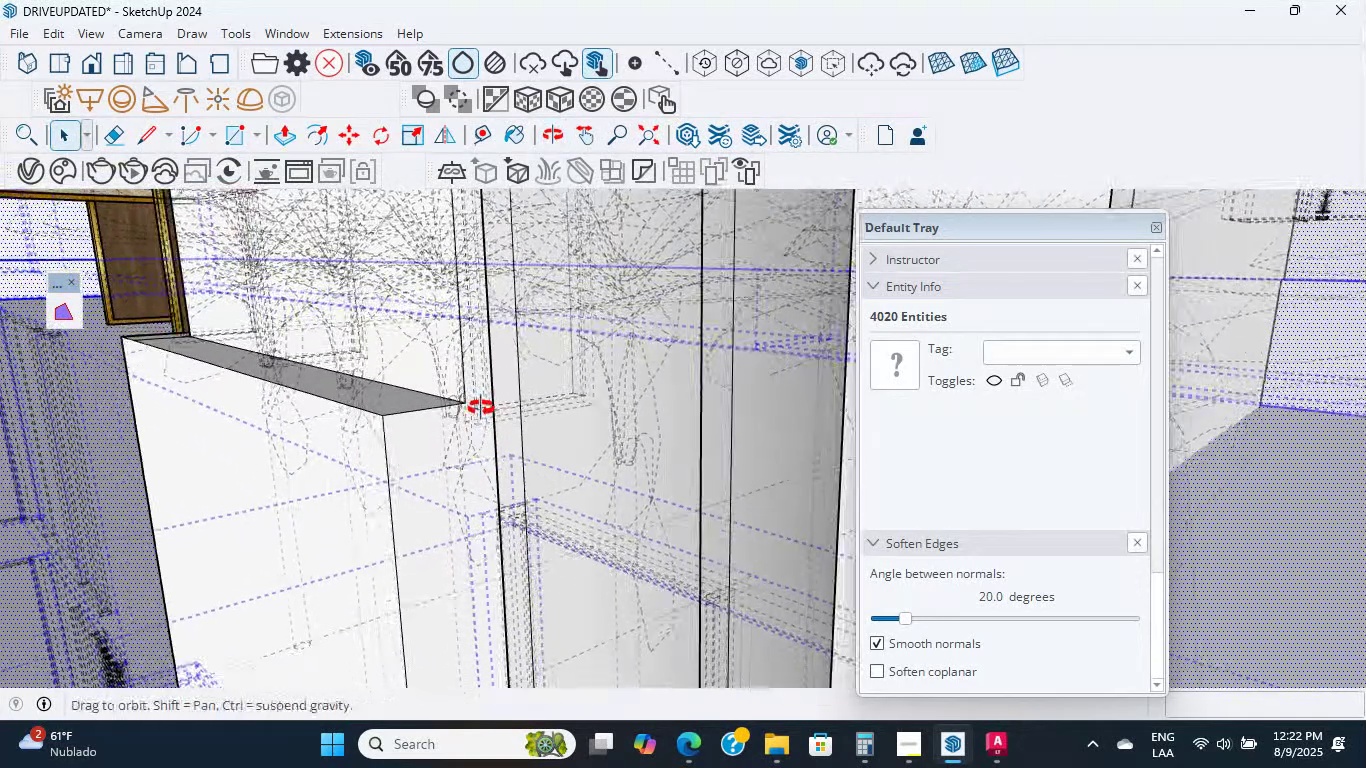 
middle_click([481, 408])
 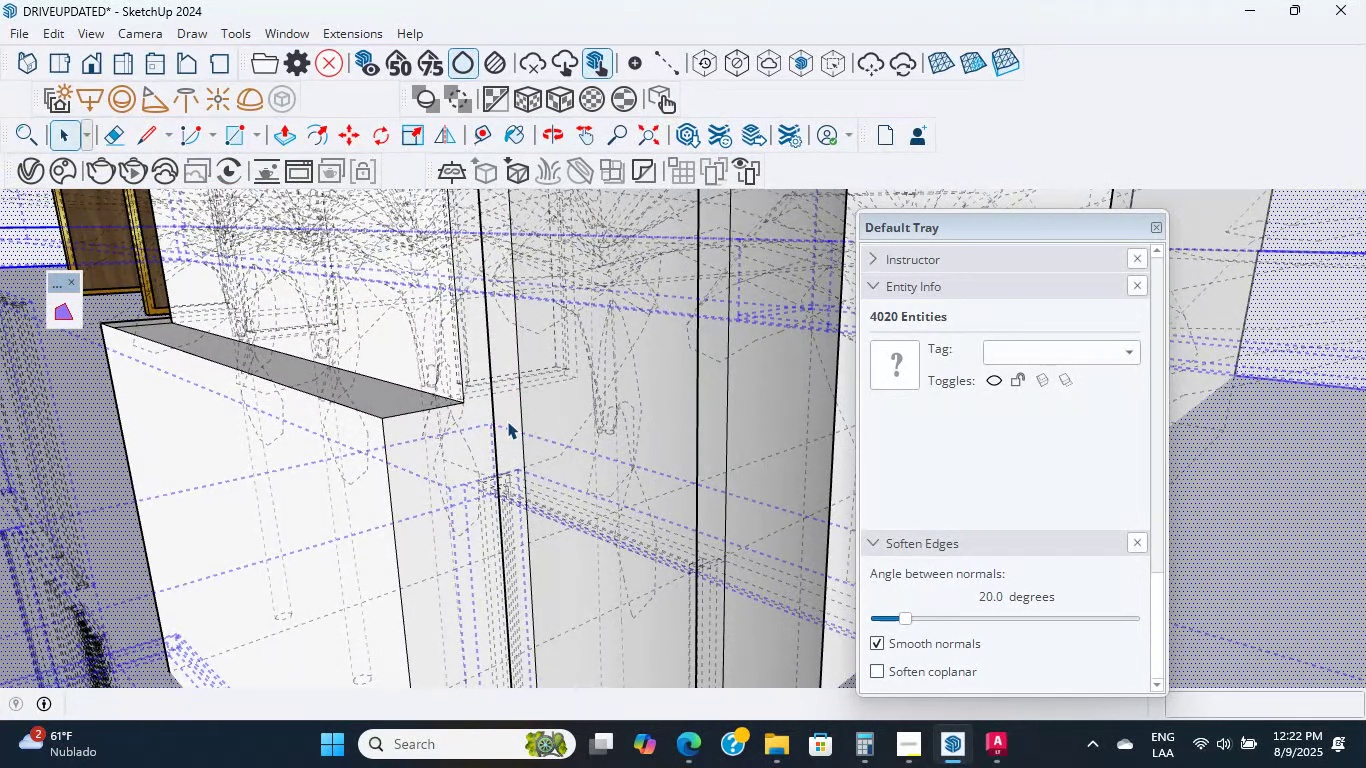 
wait(6.61)
 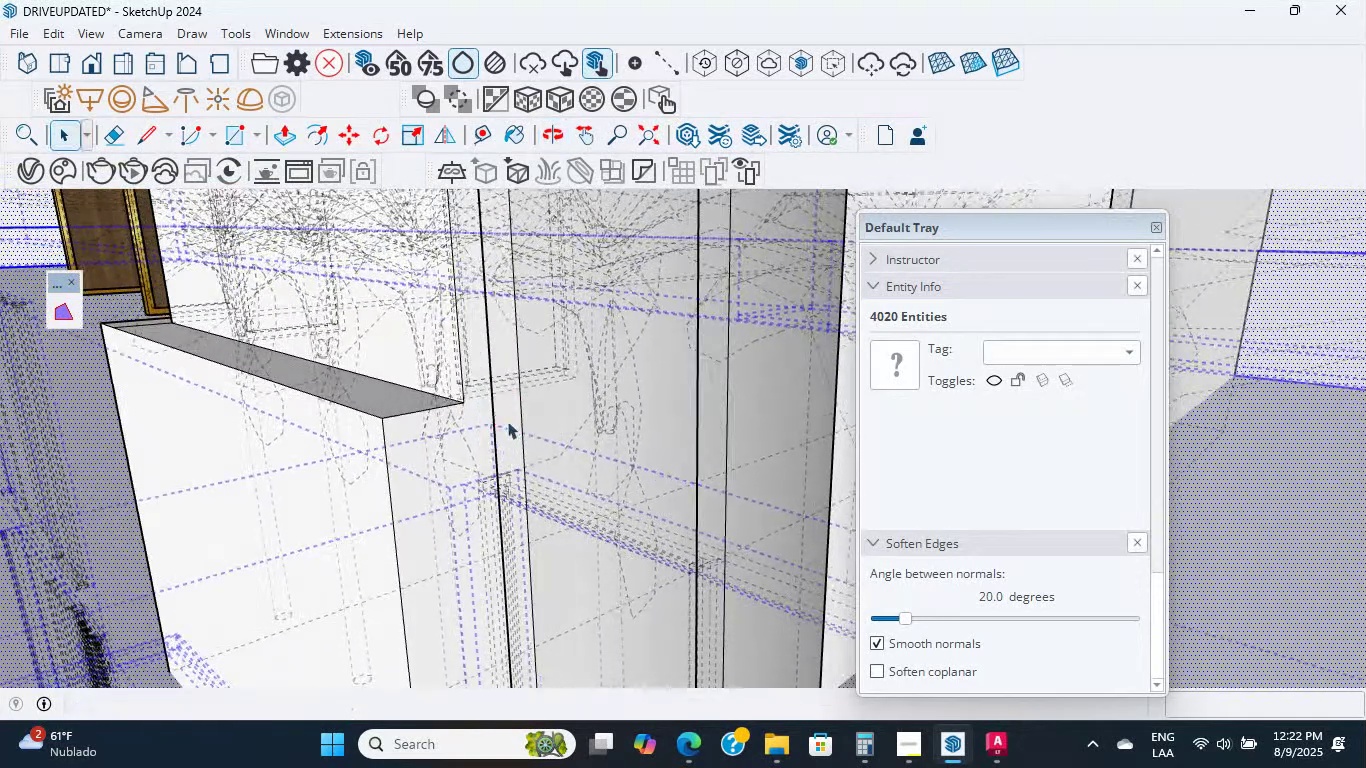 
scroll: coordinate [507, 426], scroll_direction: down, amount: 1.0
 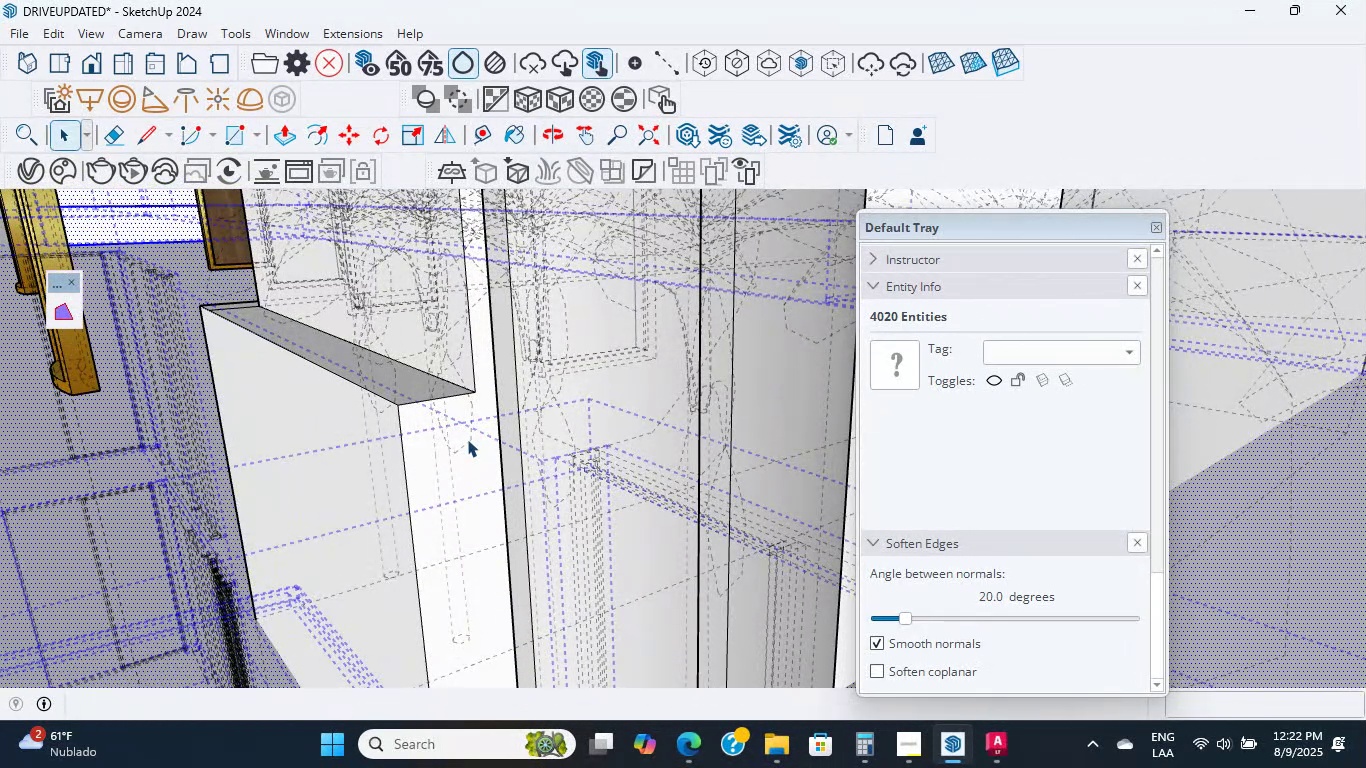 
wait(14.78)
 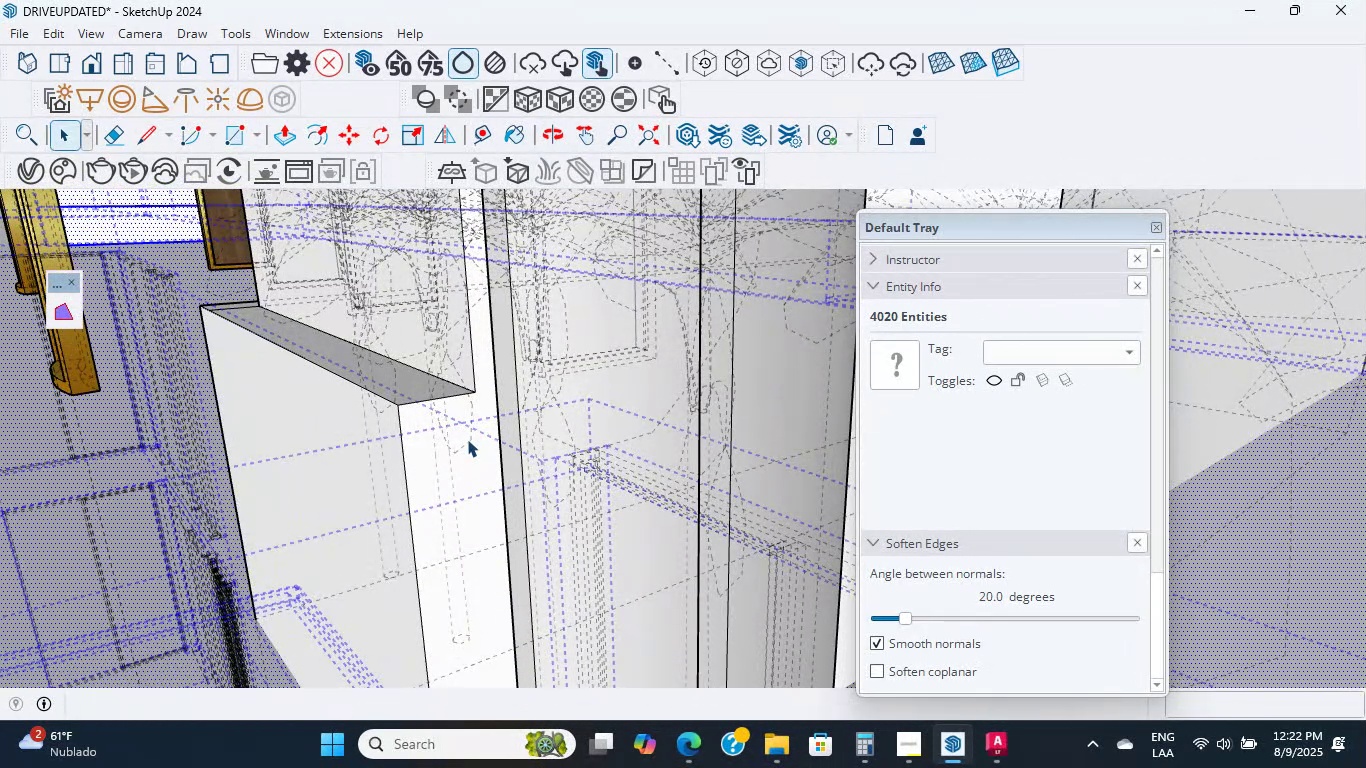 
hold_key(key=ShiftLeft, duration=0.32)
 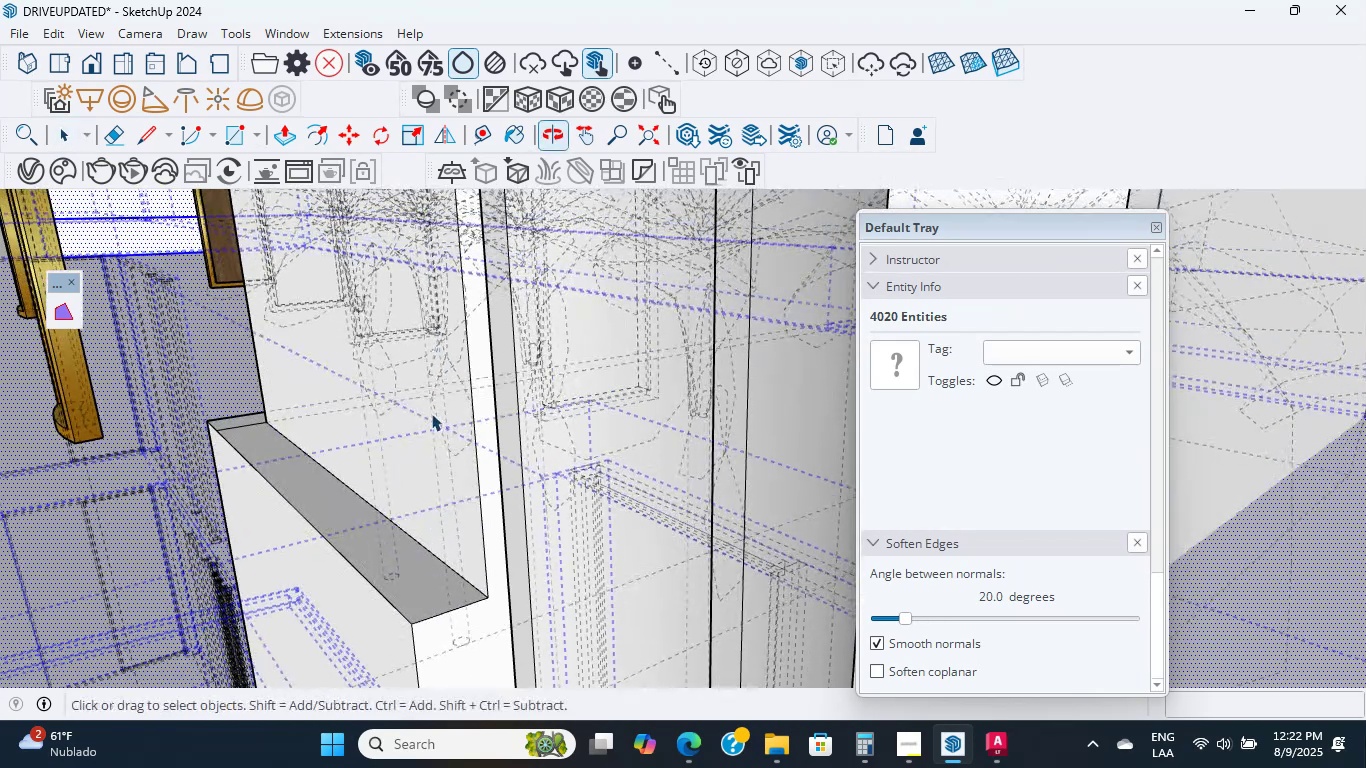 
scroll: coordinate [420, 393], scroll_direction: up, amount: 1.0
 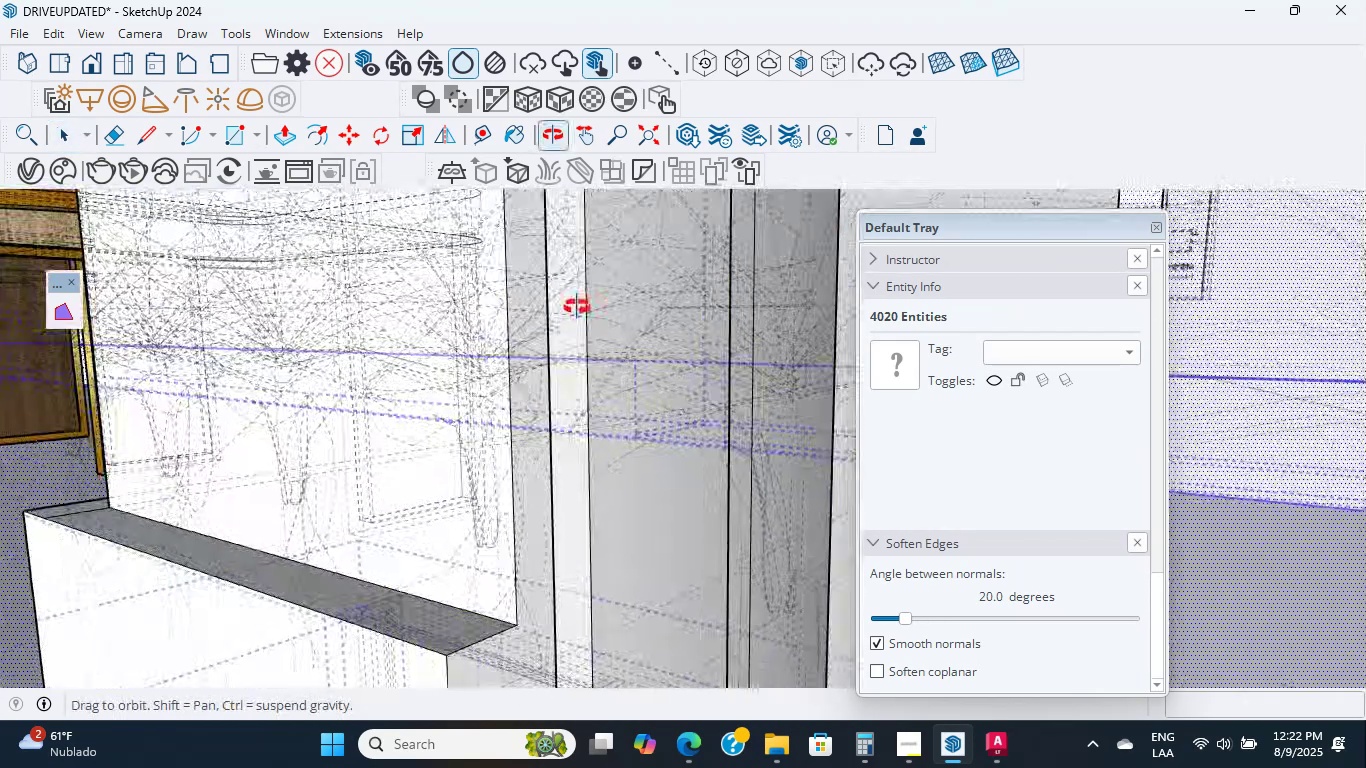 
hold_key(key=ShiftLeft, duration=0.53)
scroll: coordinate [561, 435], scroll_direction: up, amount: 4.0
 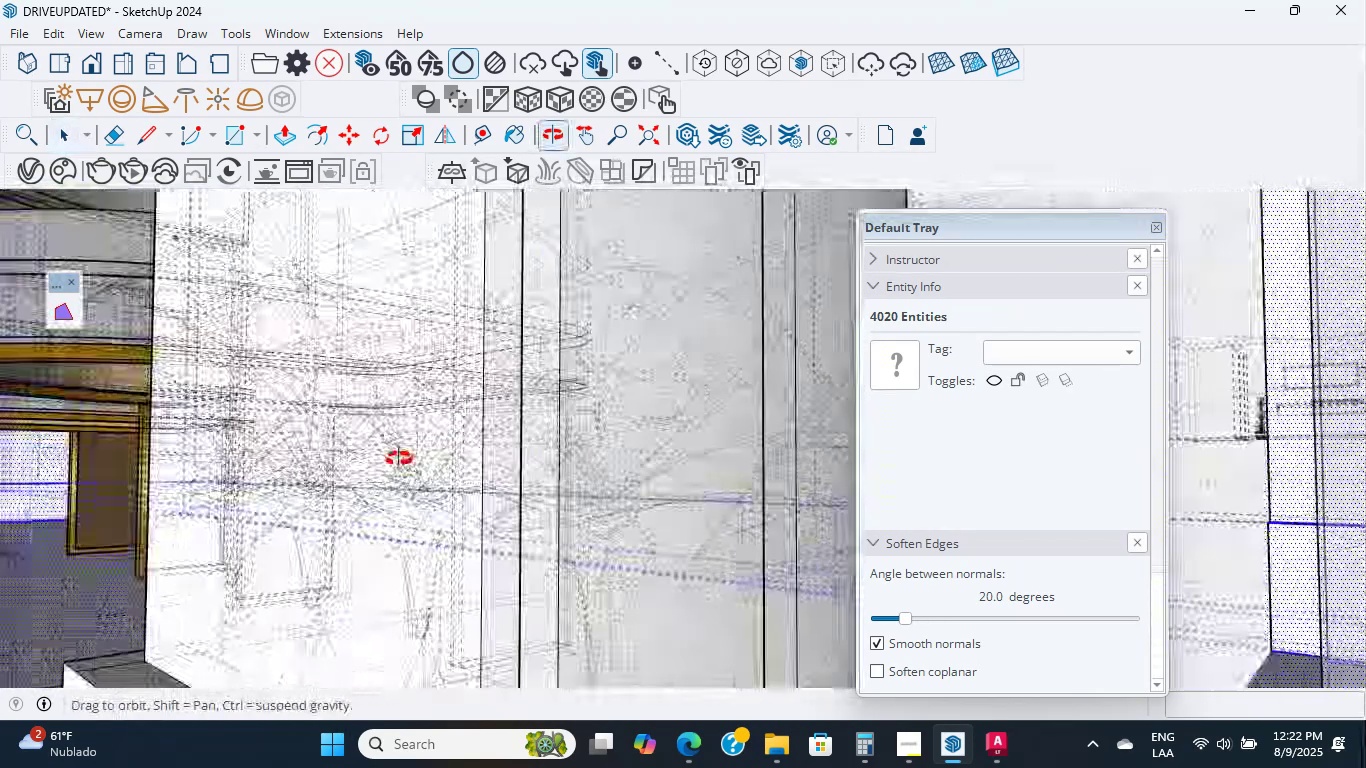 
hold_key(key=ShiftLeft, duration=2.17)
scroll: coordinate [628, 534], scroll_direction: up, amount: 21.0
 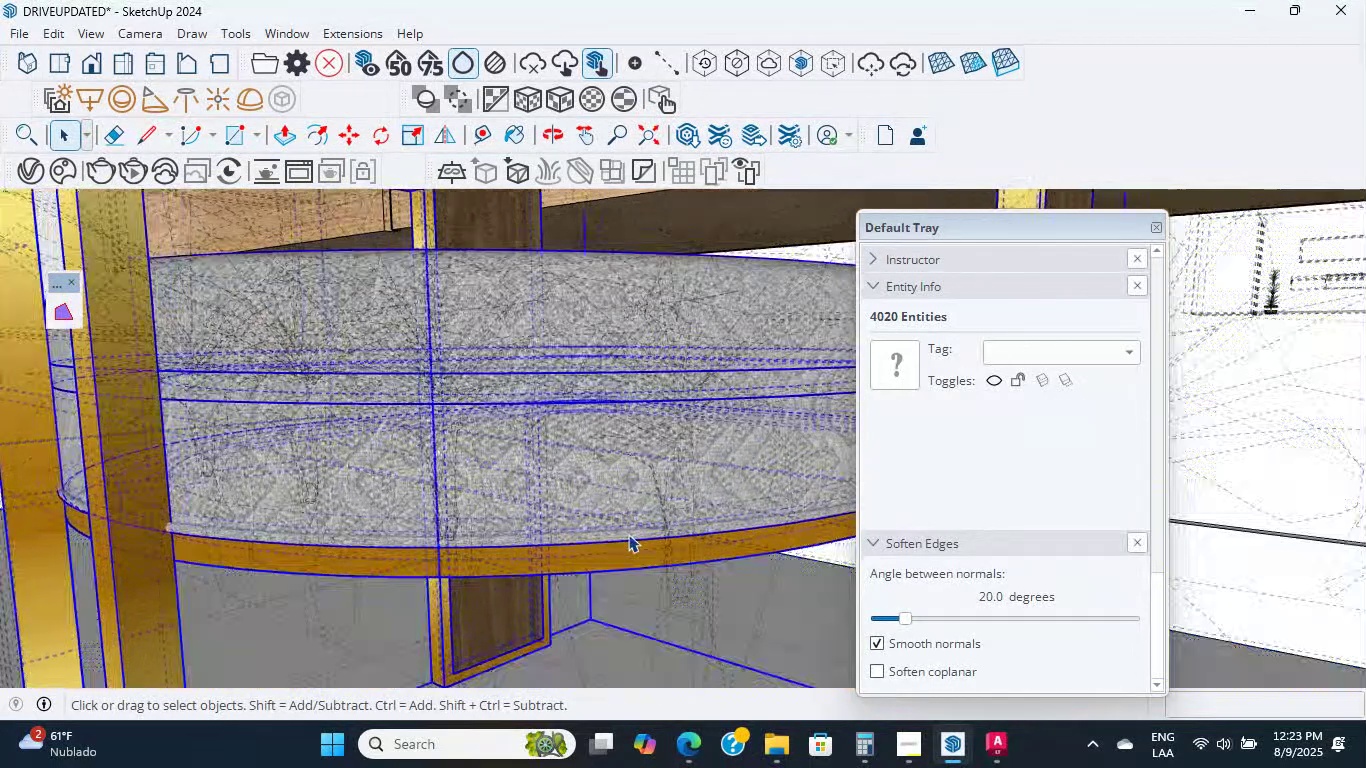 
double_click([628, 534])
 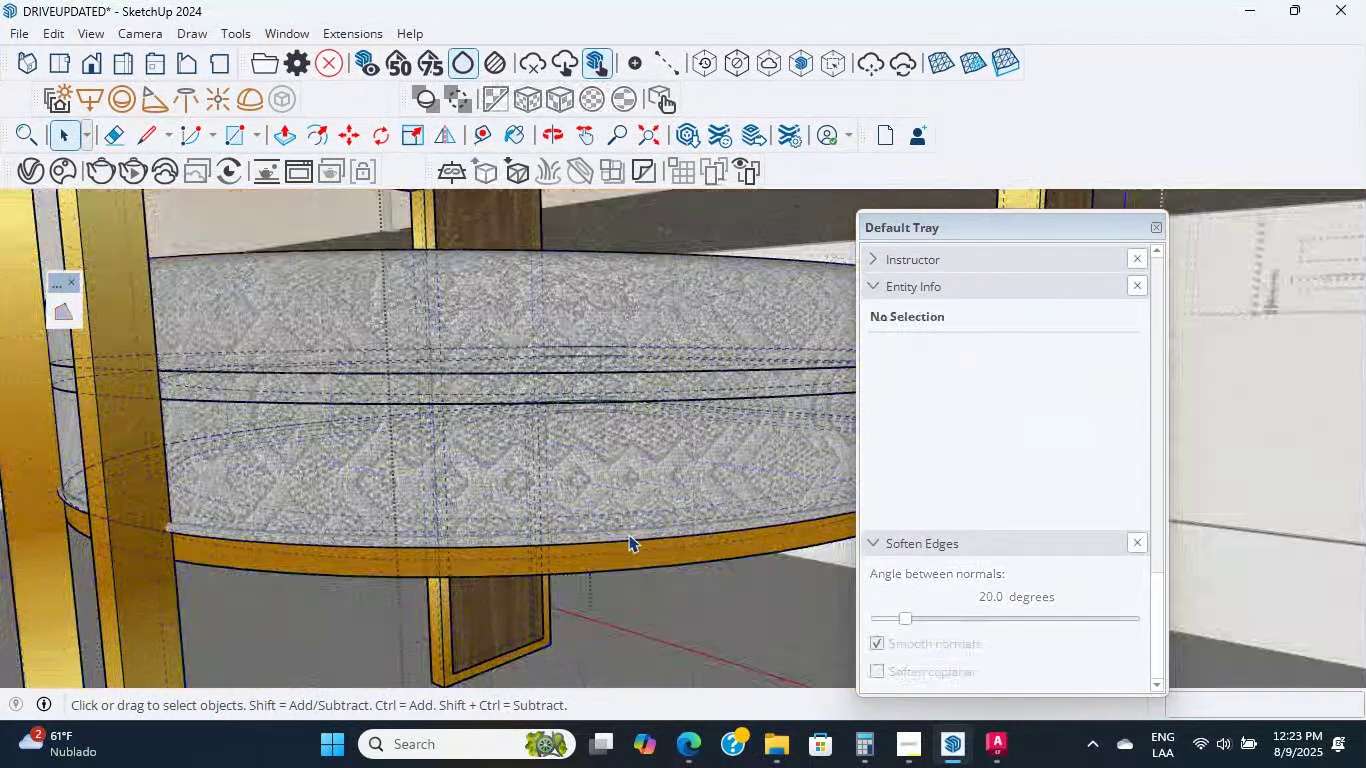 
double_click([628, 534])
 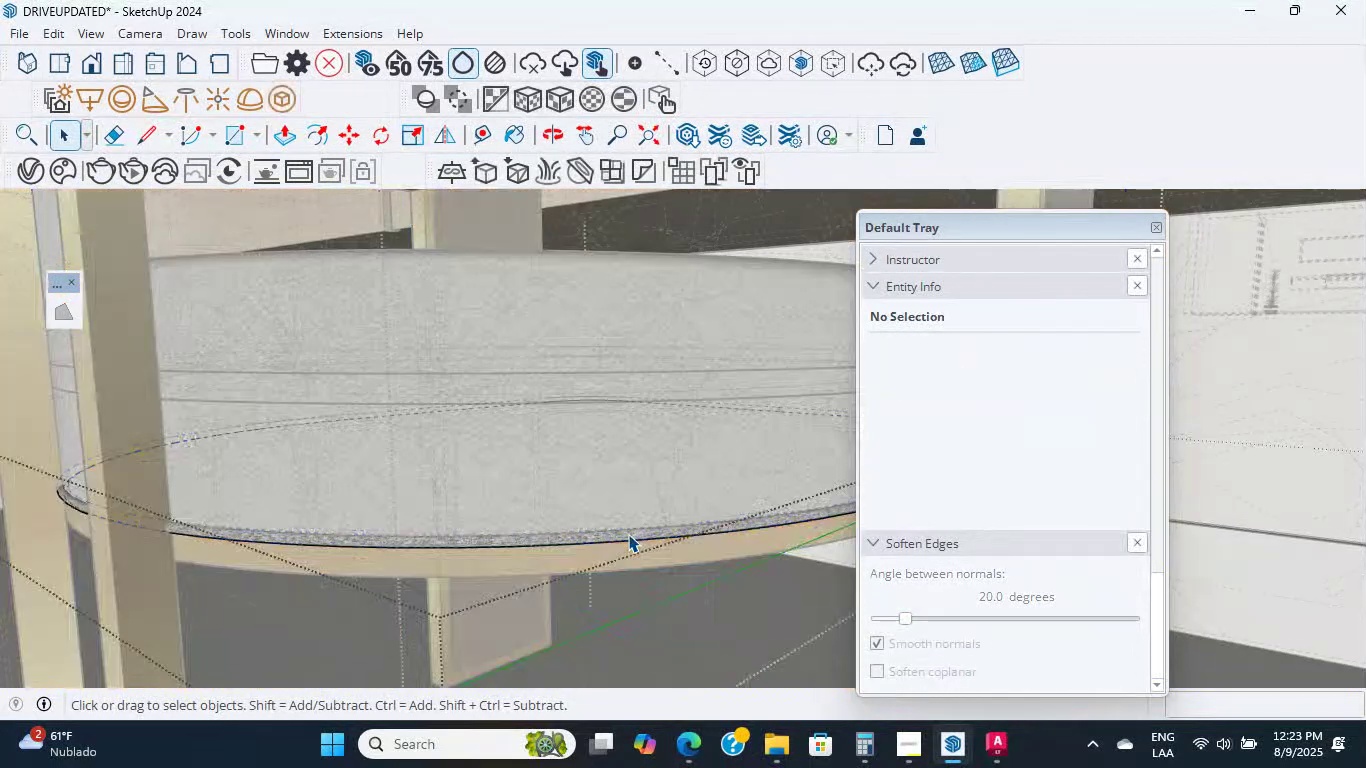 
triple_click([628, 534])
 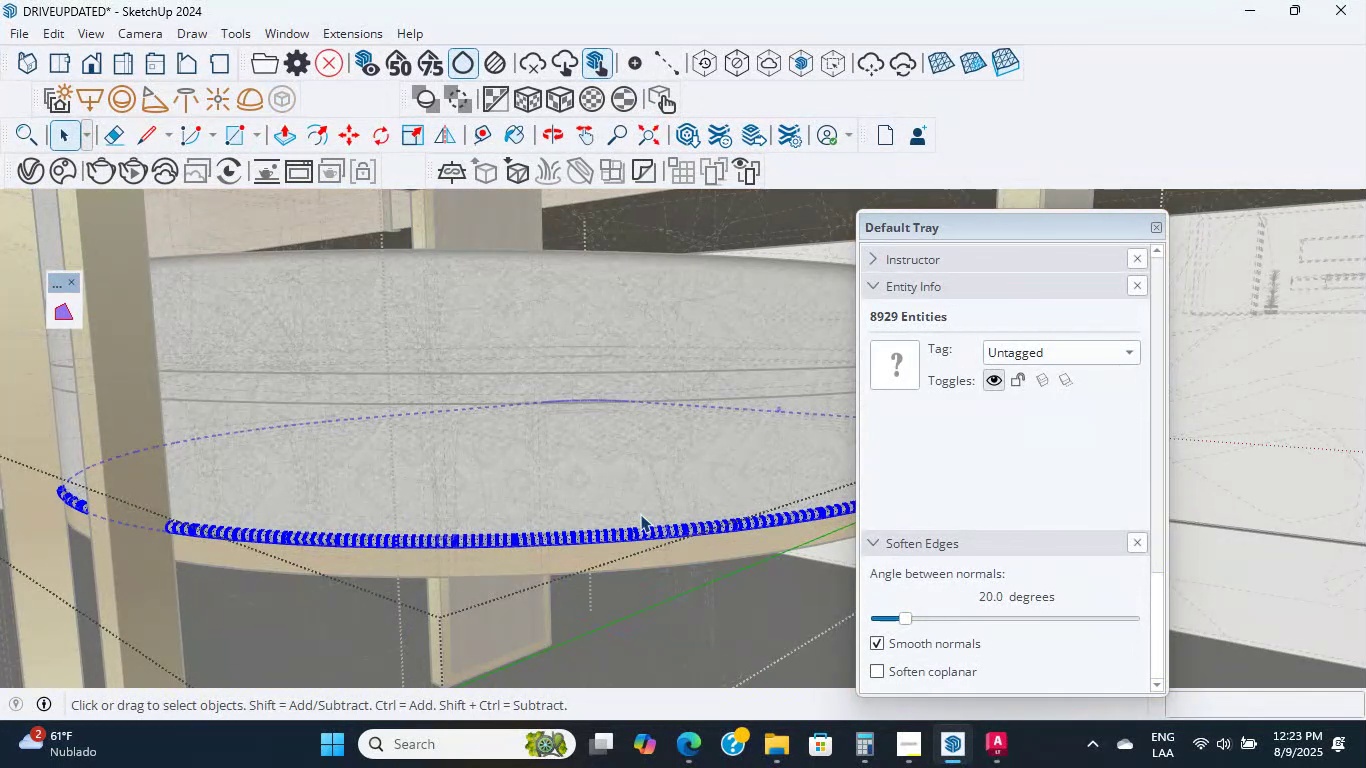 
scroll: coordinate [640, 514], scroll_direction: up, amount: 11.0
 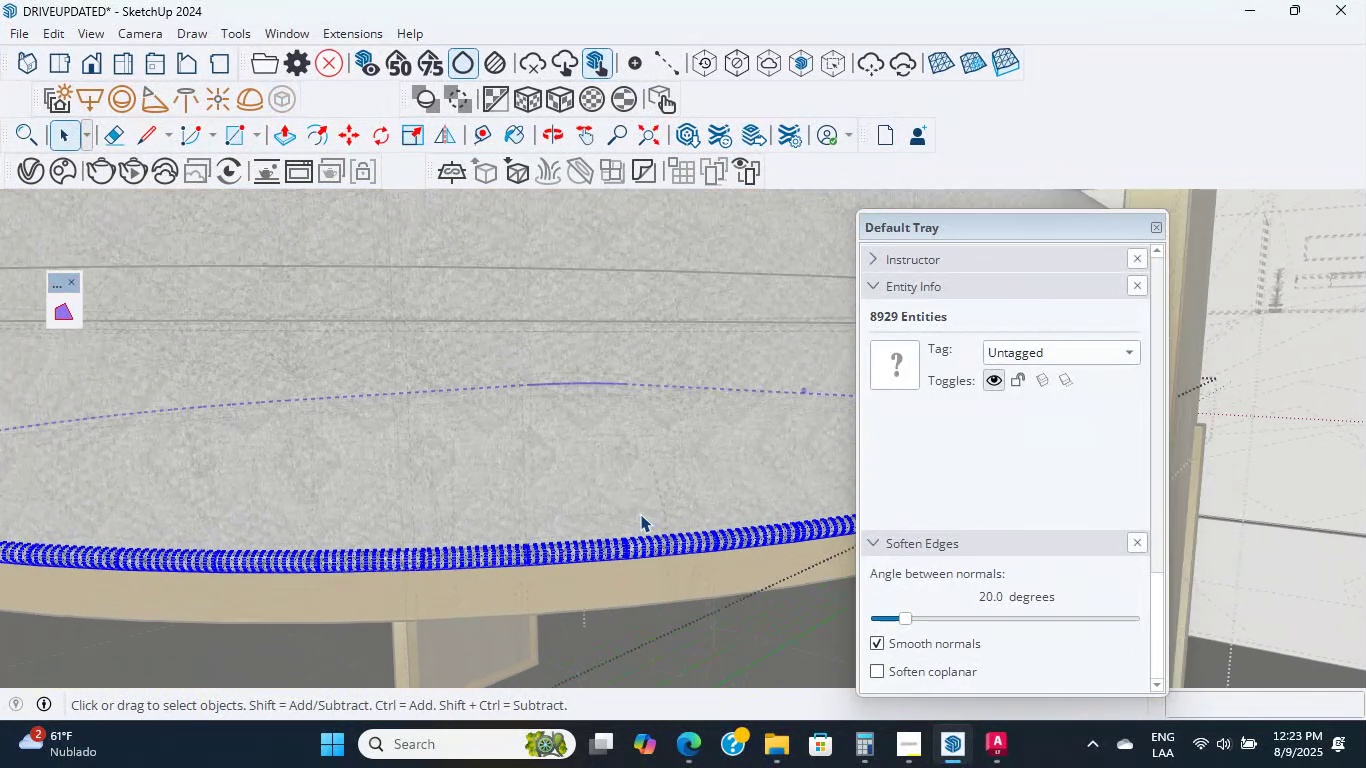 
double_click([640, 514])
 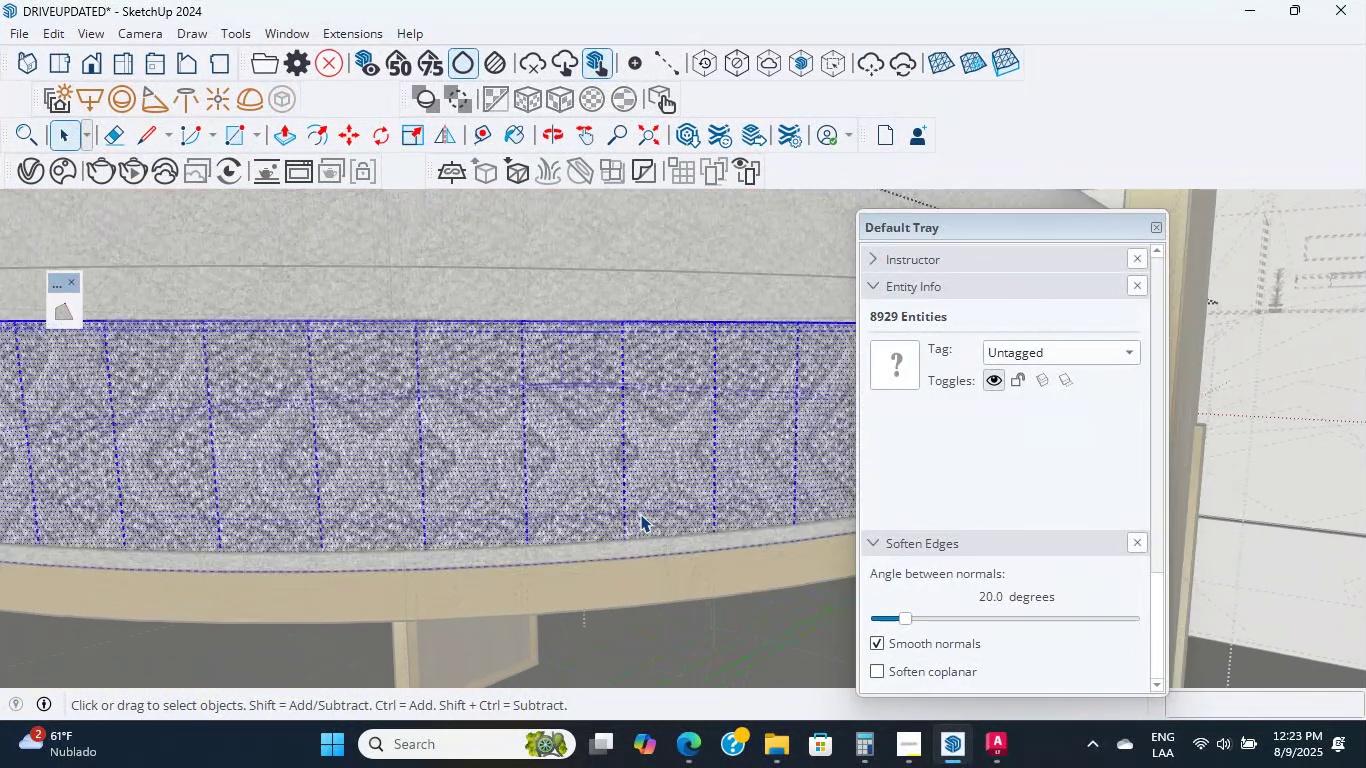 
triple_click([640, 514])
 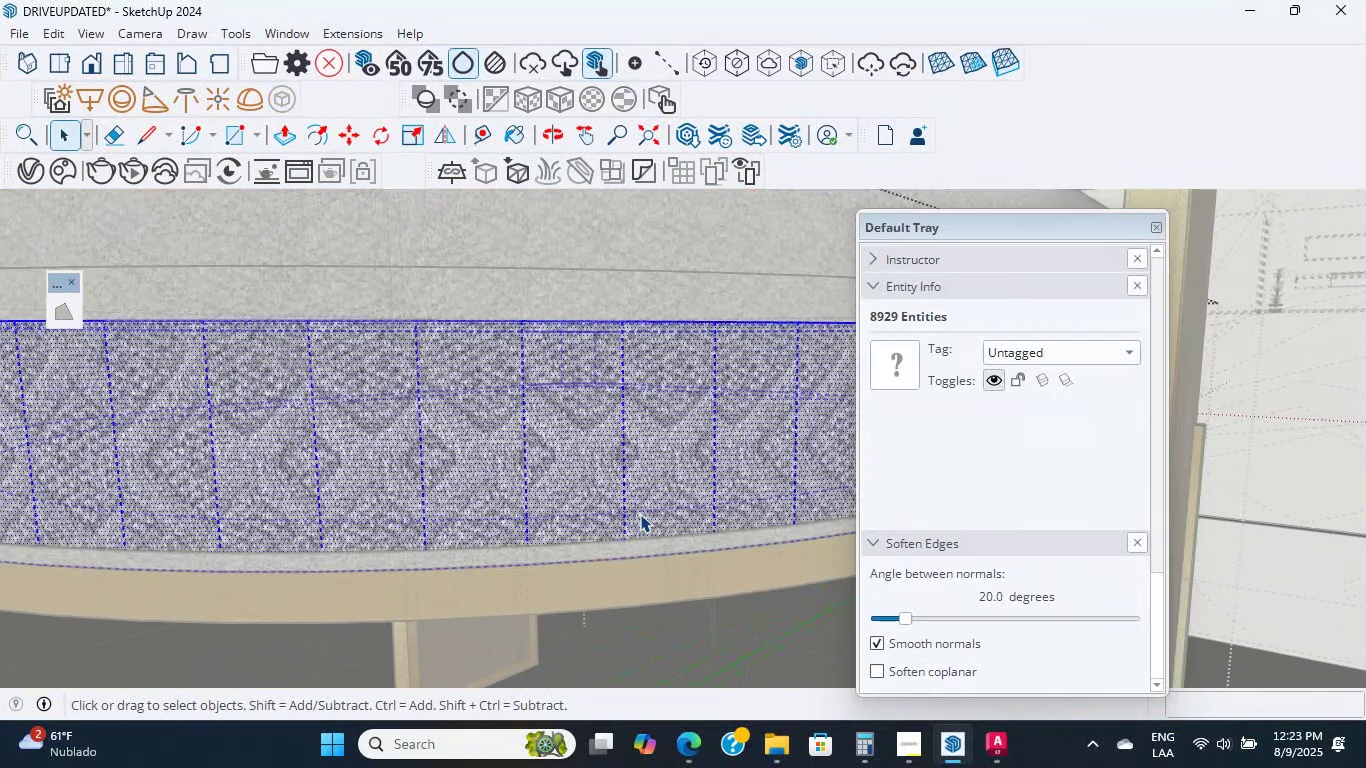 
triple_click([640, 514])
 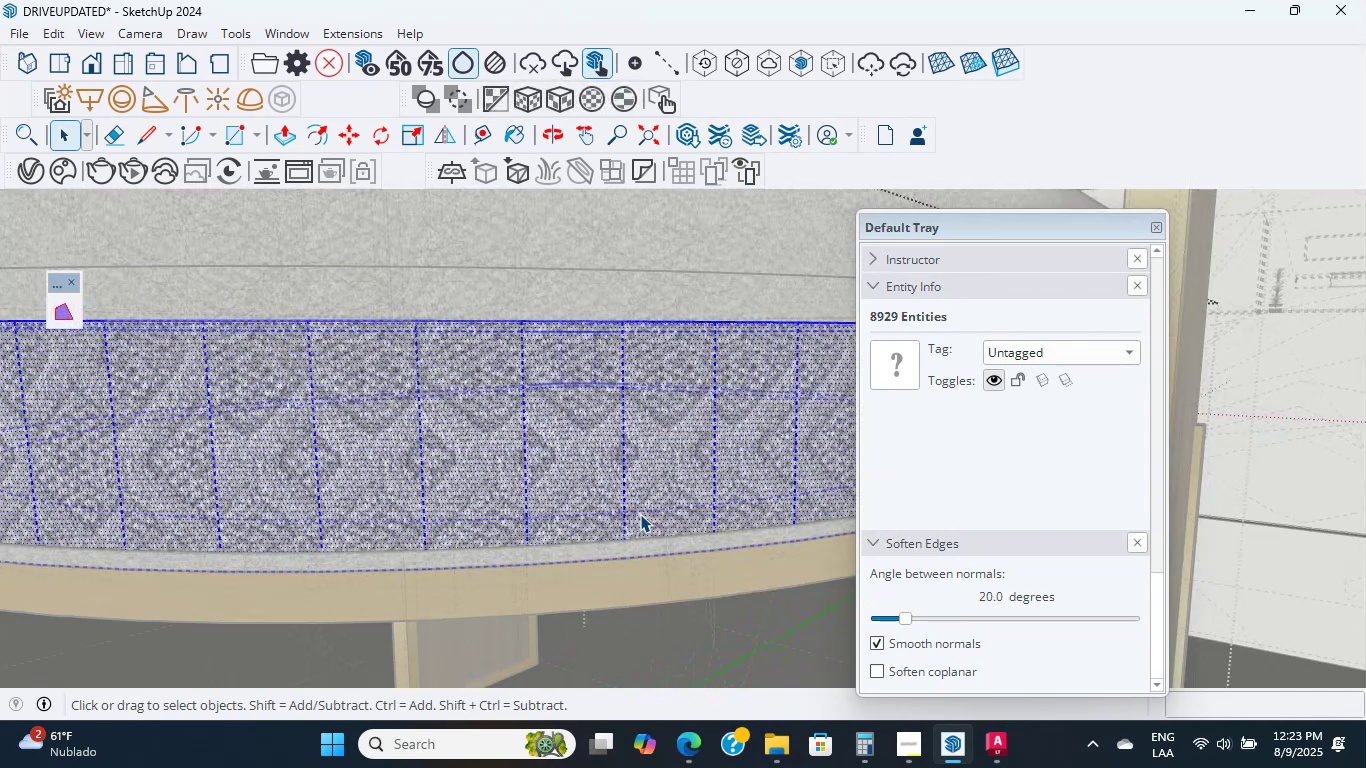 
triple_click([640, 514])
 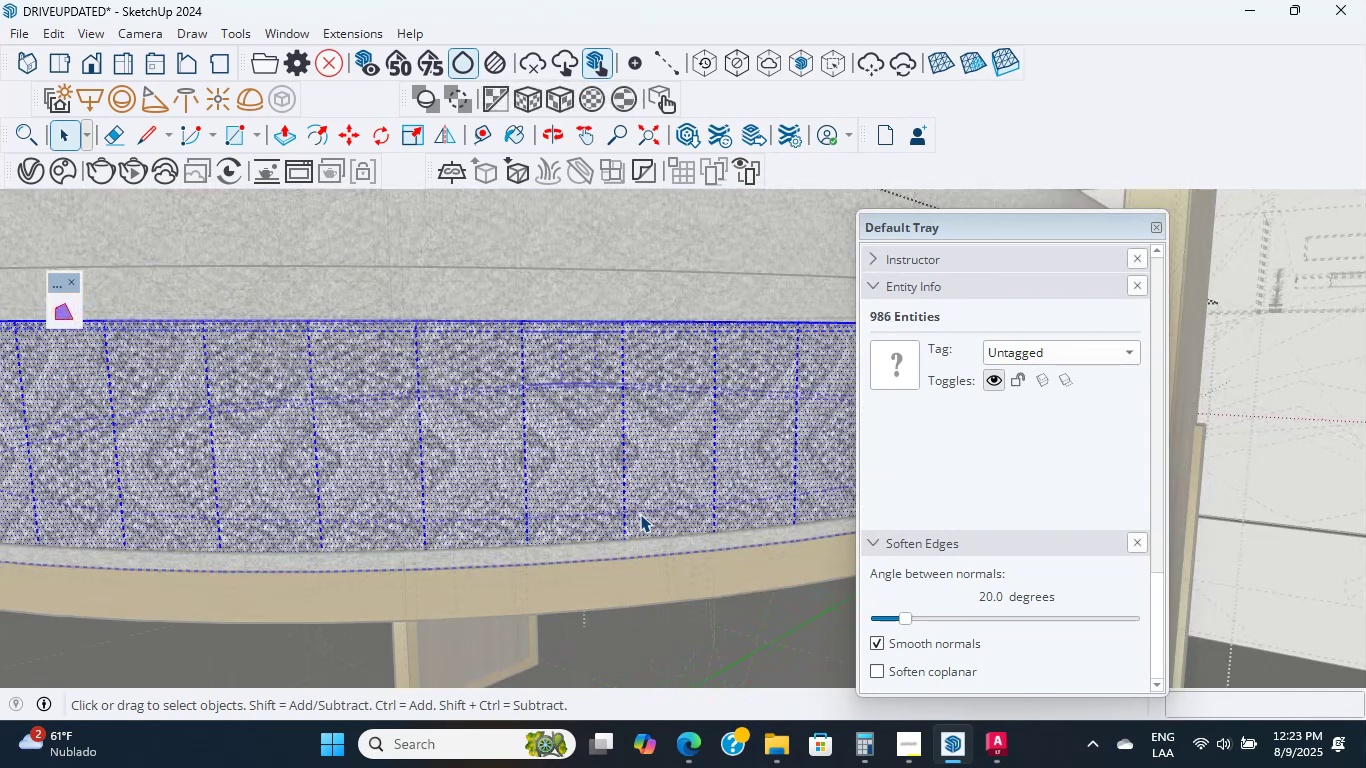 
triple_click([640, 514])
 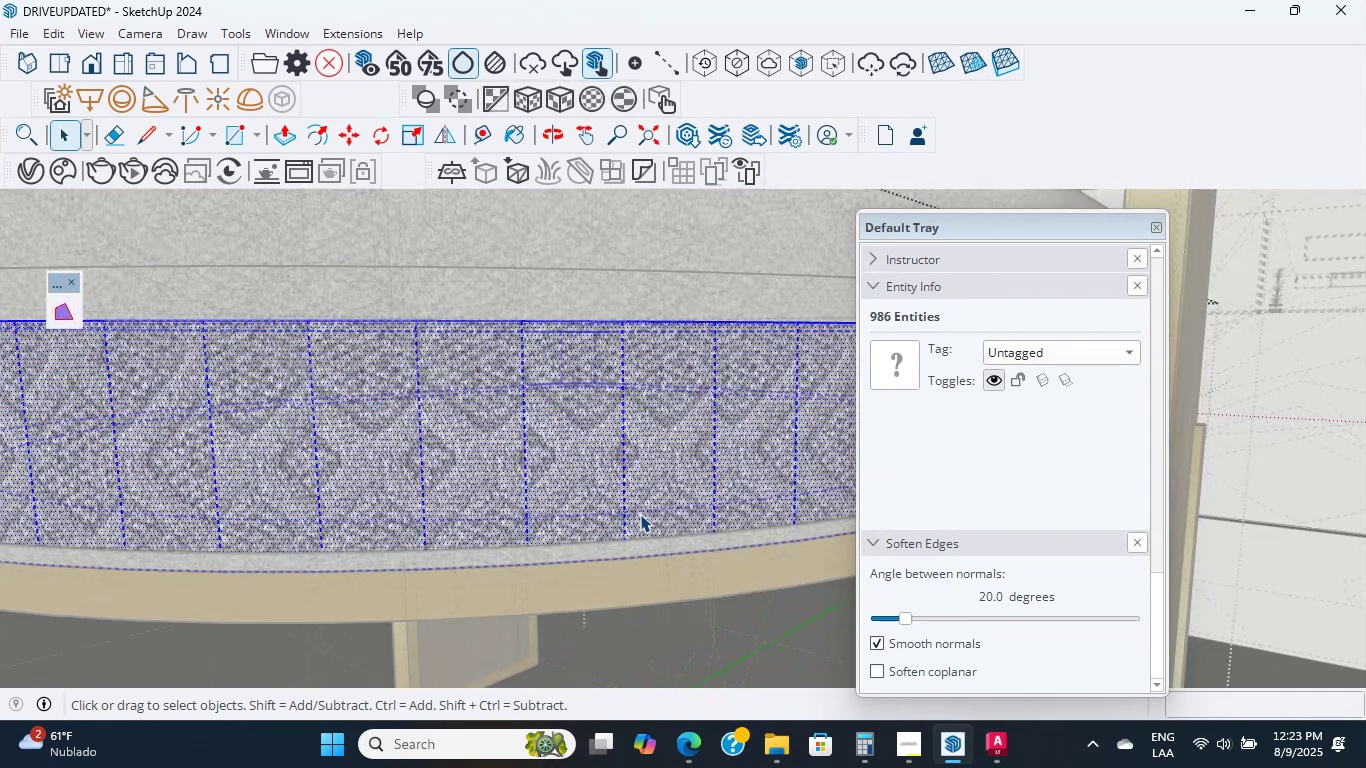 
triple_click([640, 514])
 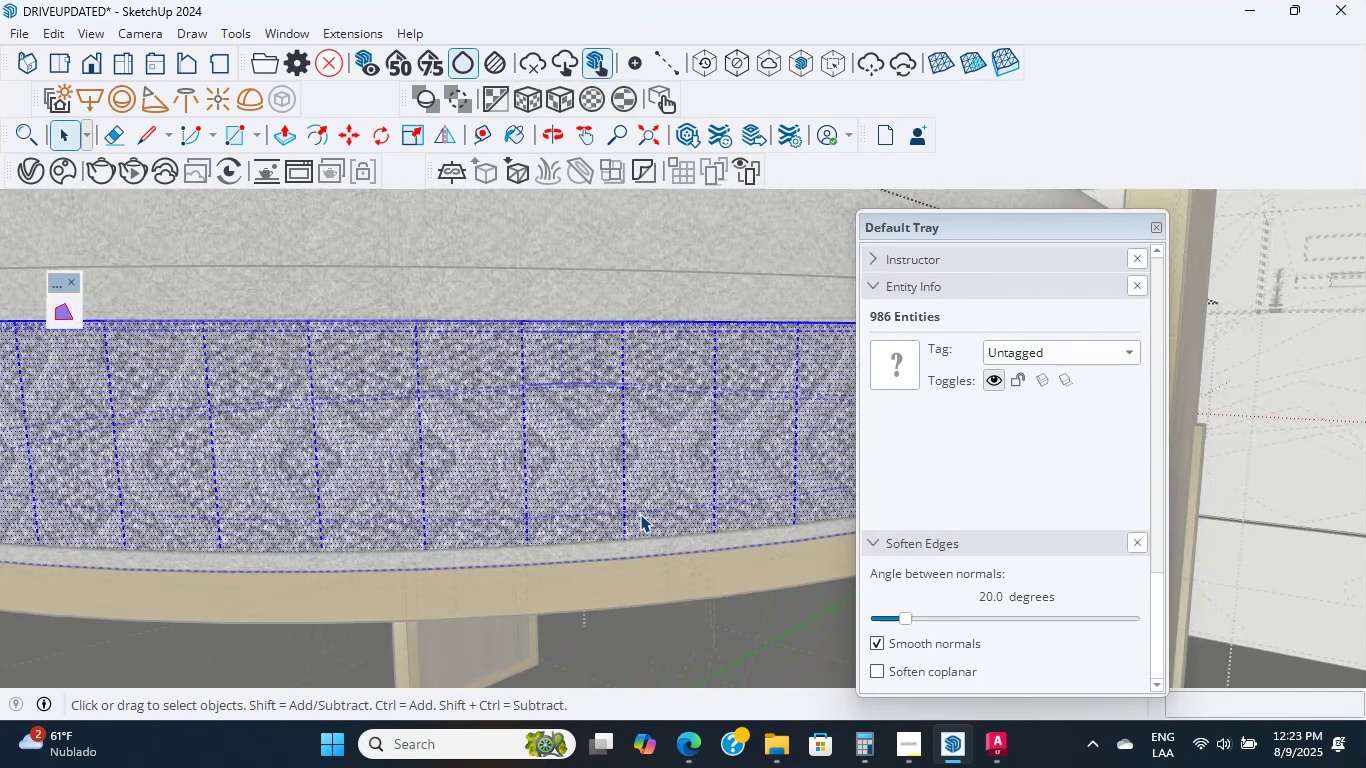 
triple_click([640, 514])
 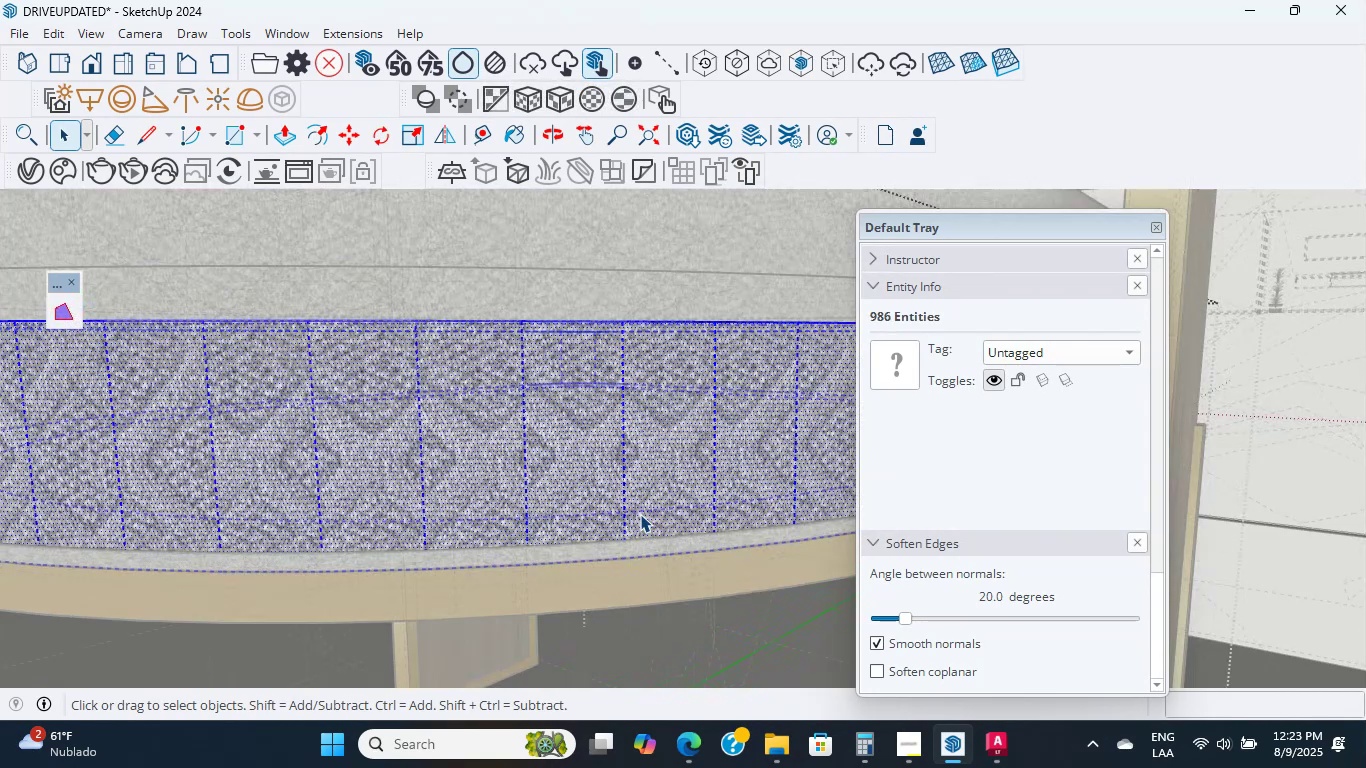 
triple_click([640, 514])
 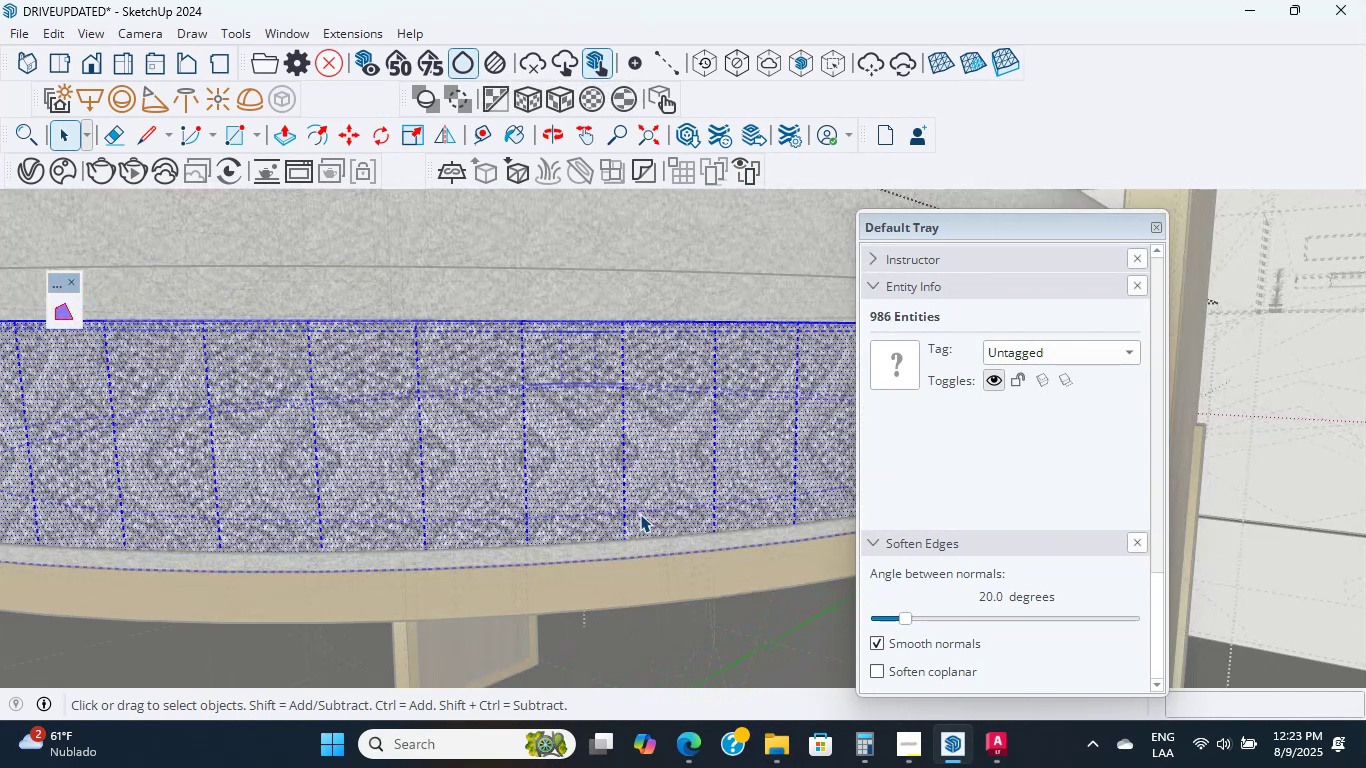 
triple_click([640, 514])
 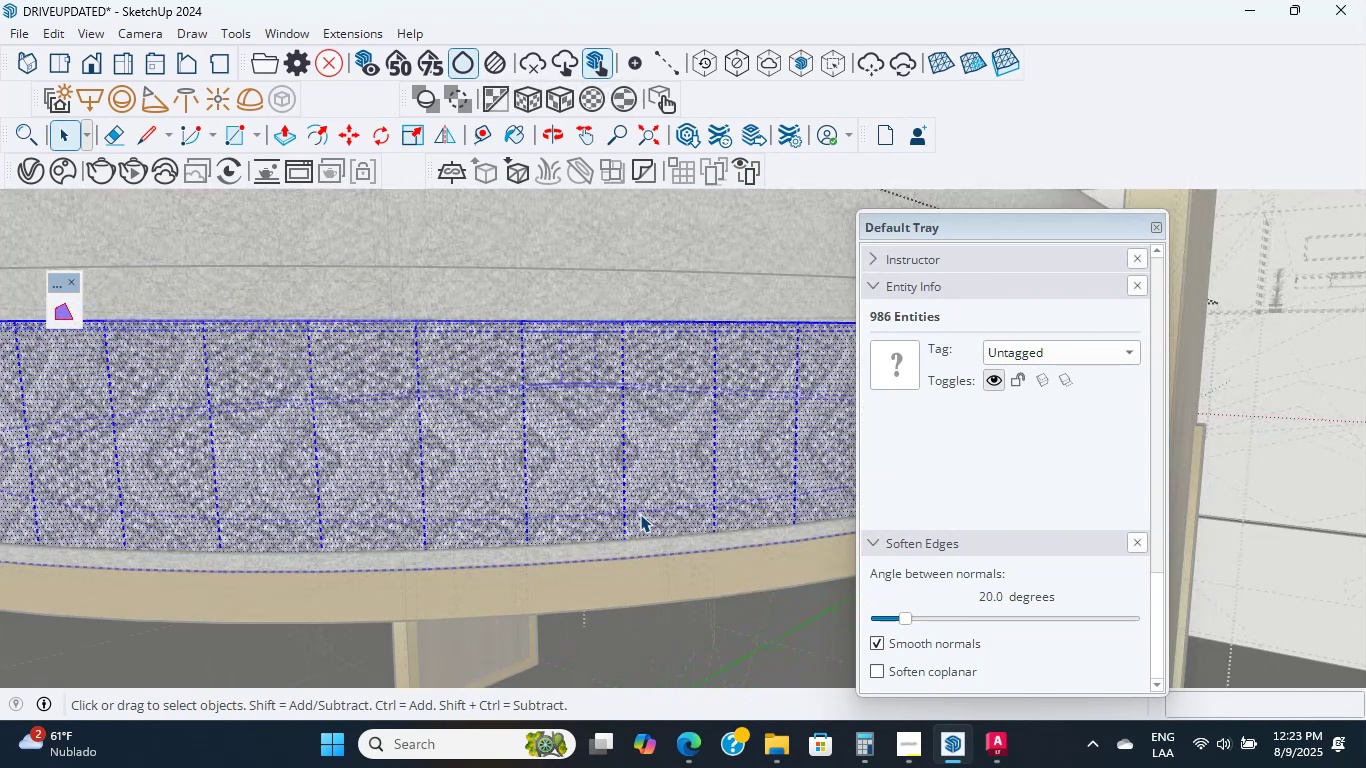 
triple_click([640, 514])
 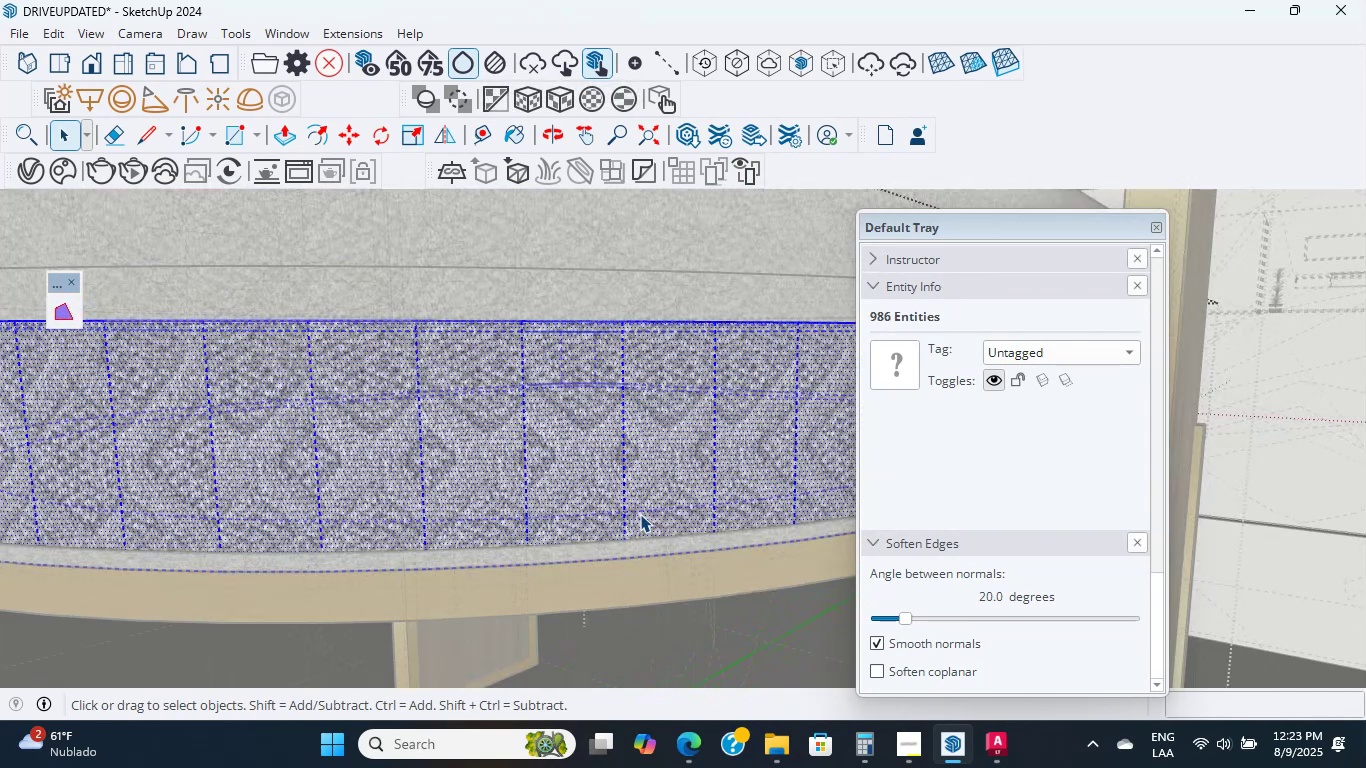 
triple_click([640, 514])
 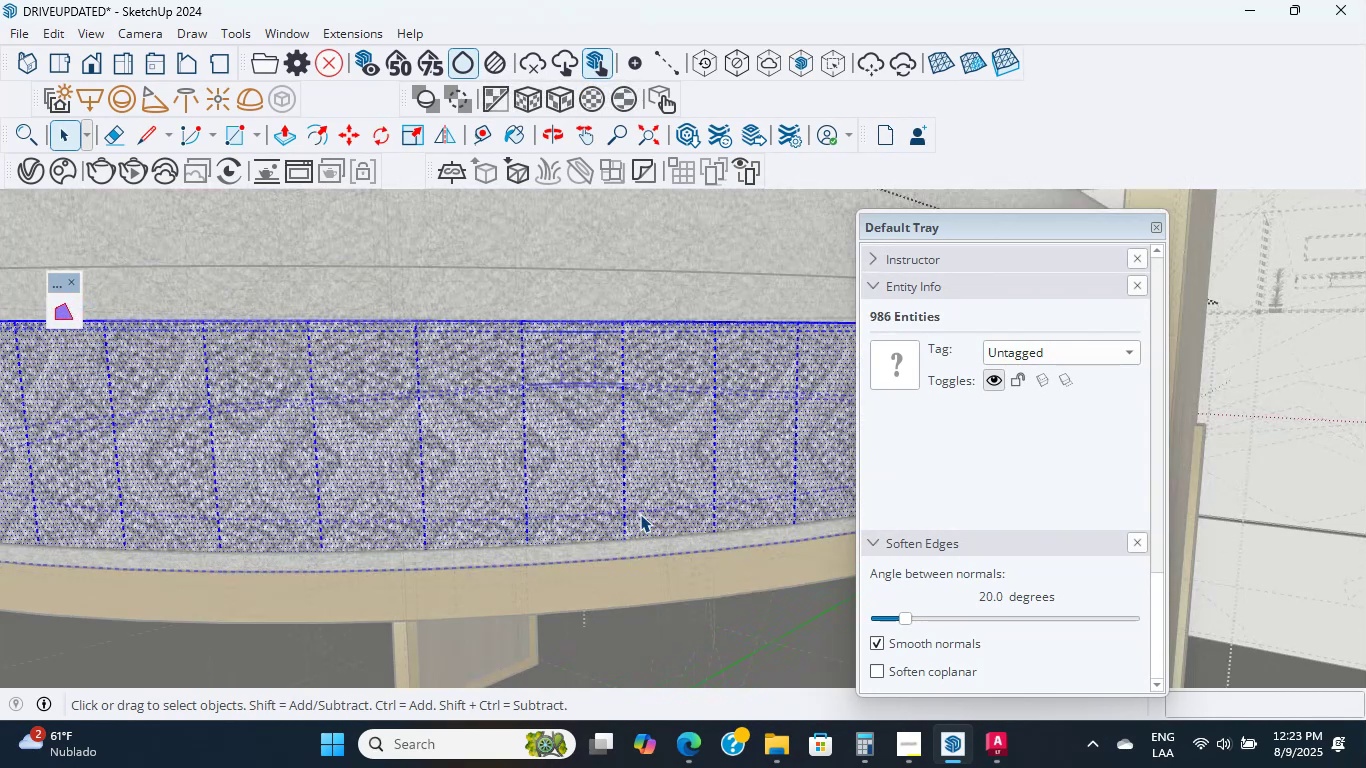 
triple_click([640, 514])
 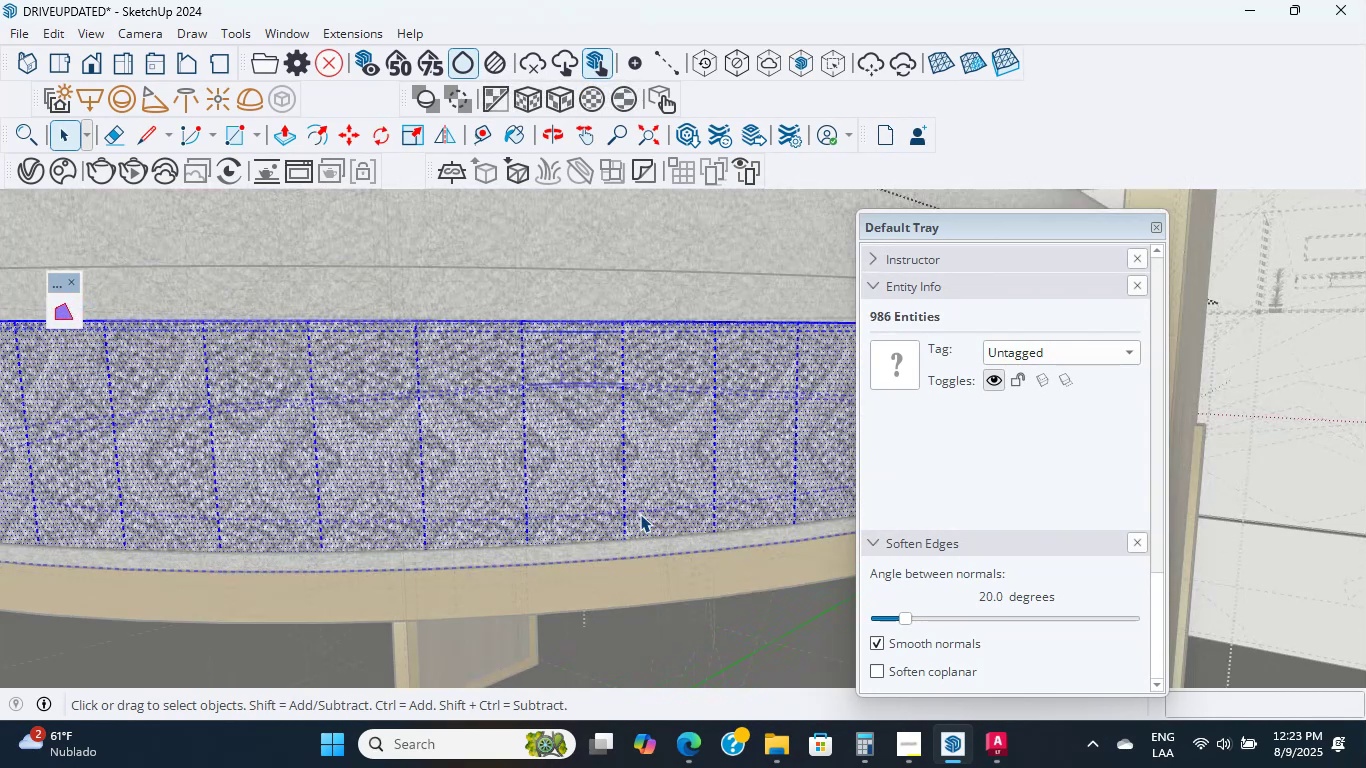 
triple_click([640, 514])
 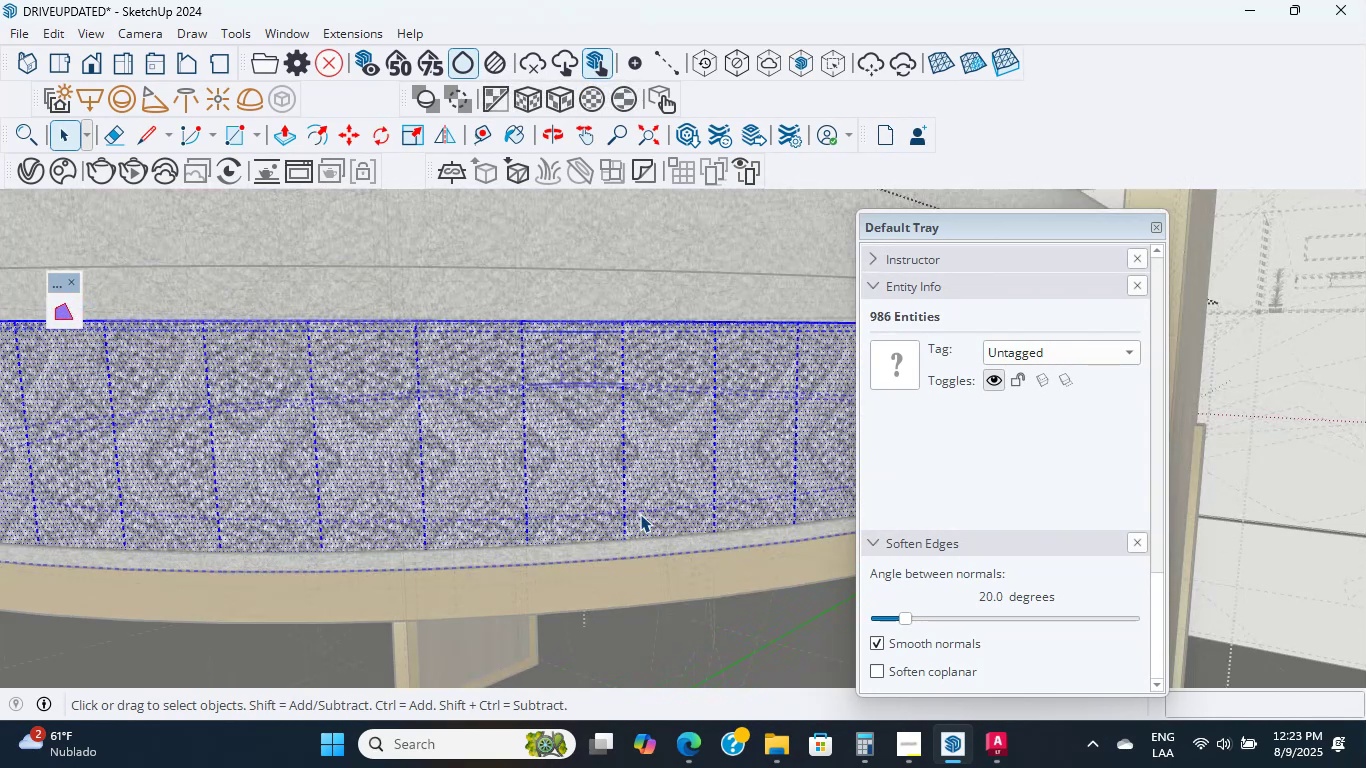 
triple_click([640, 514])
 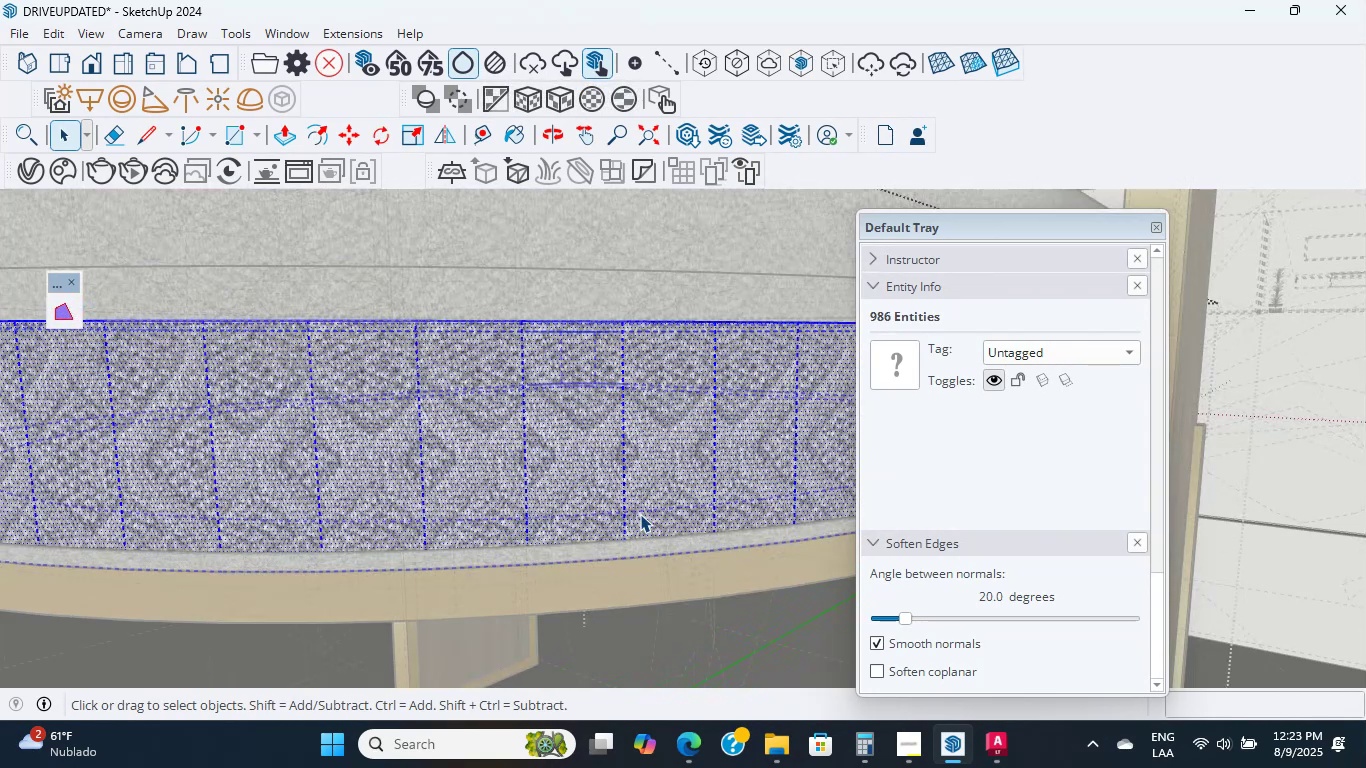 
triple_click([640, 514])
 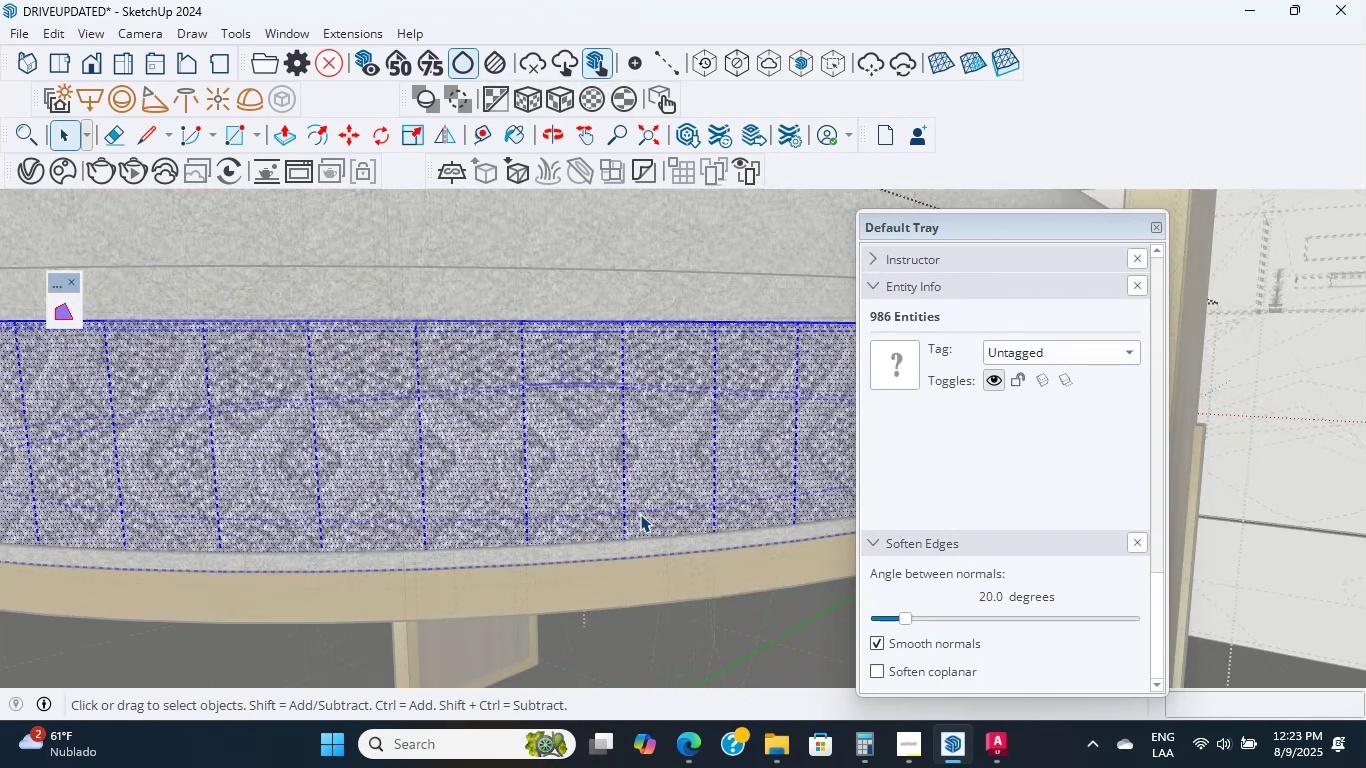 
wait(6.06)
 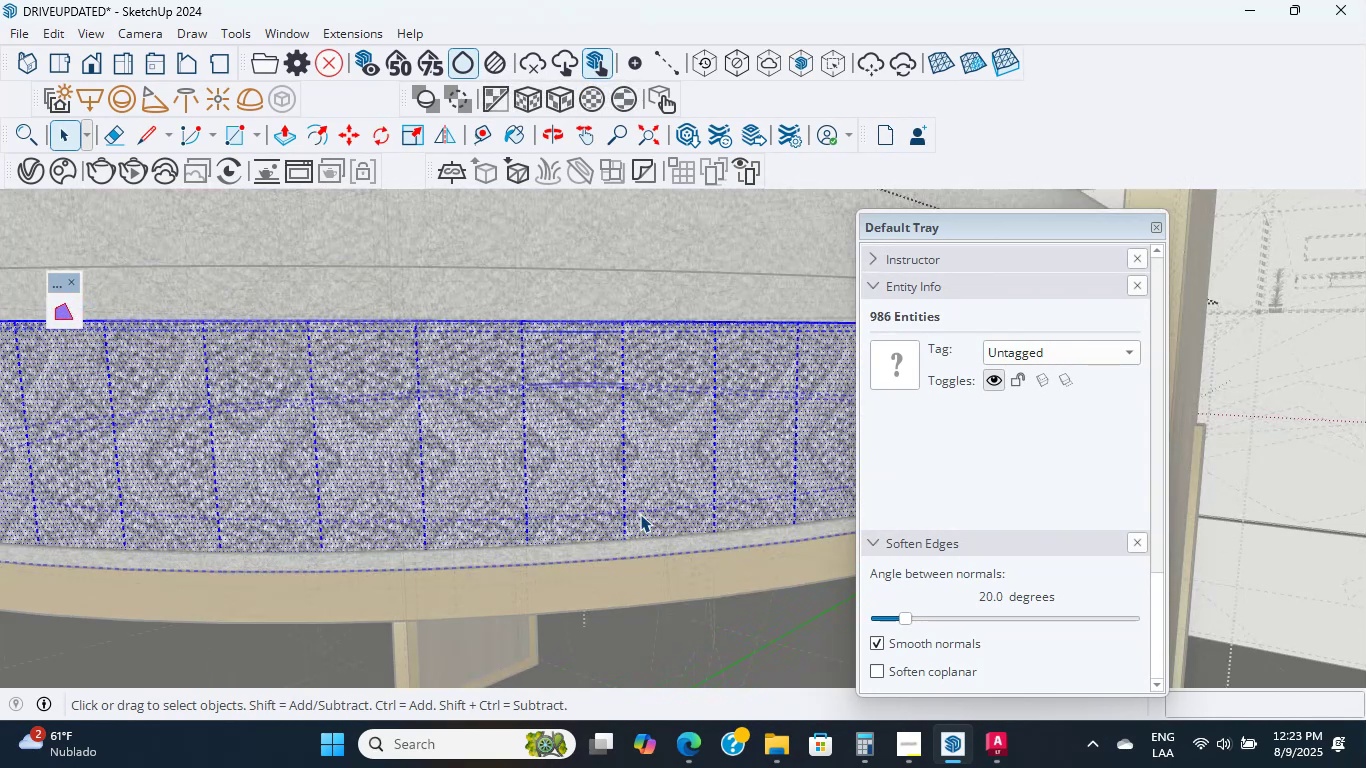 
scroll: coordinate [640, 514], scroll_direction: up, amount: 22.0
 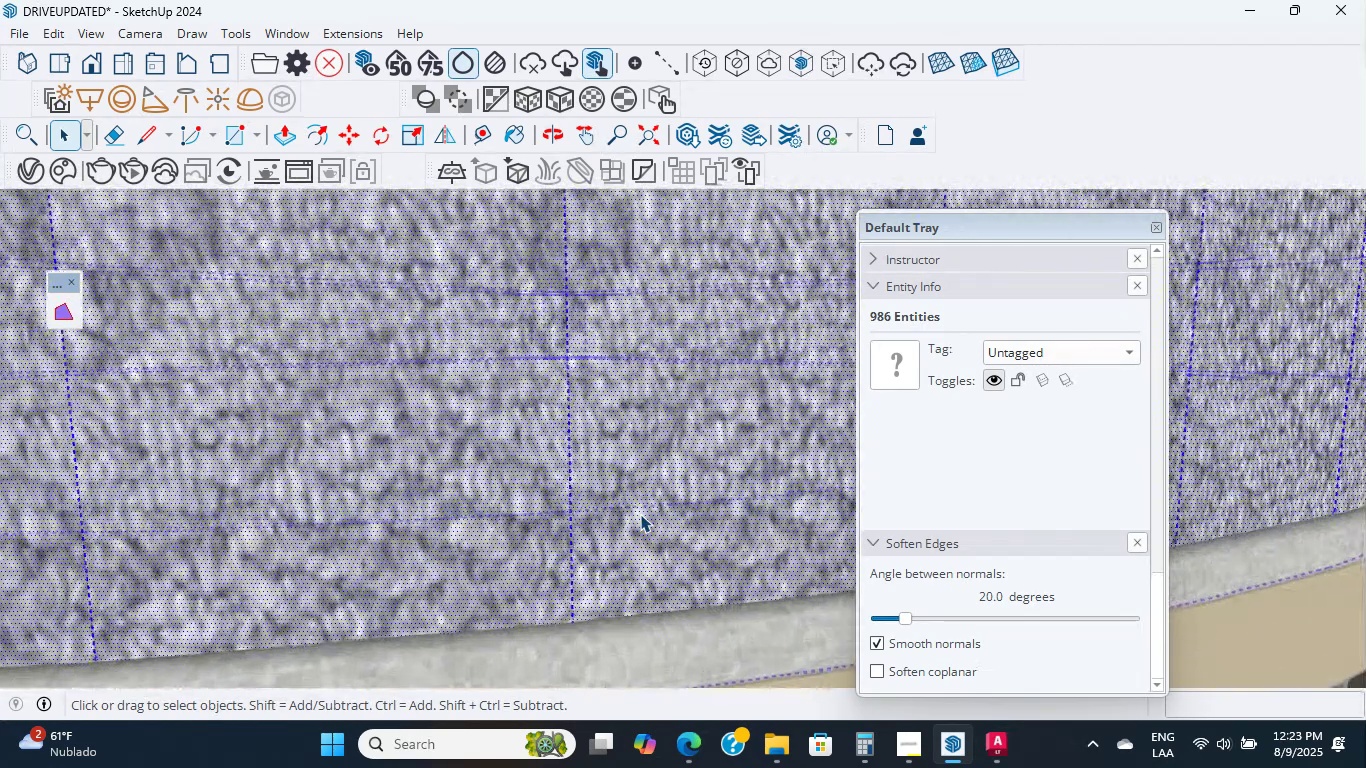 
left_click([640, 514])
 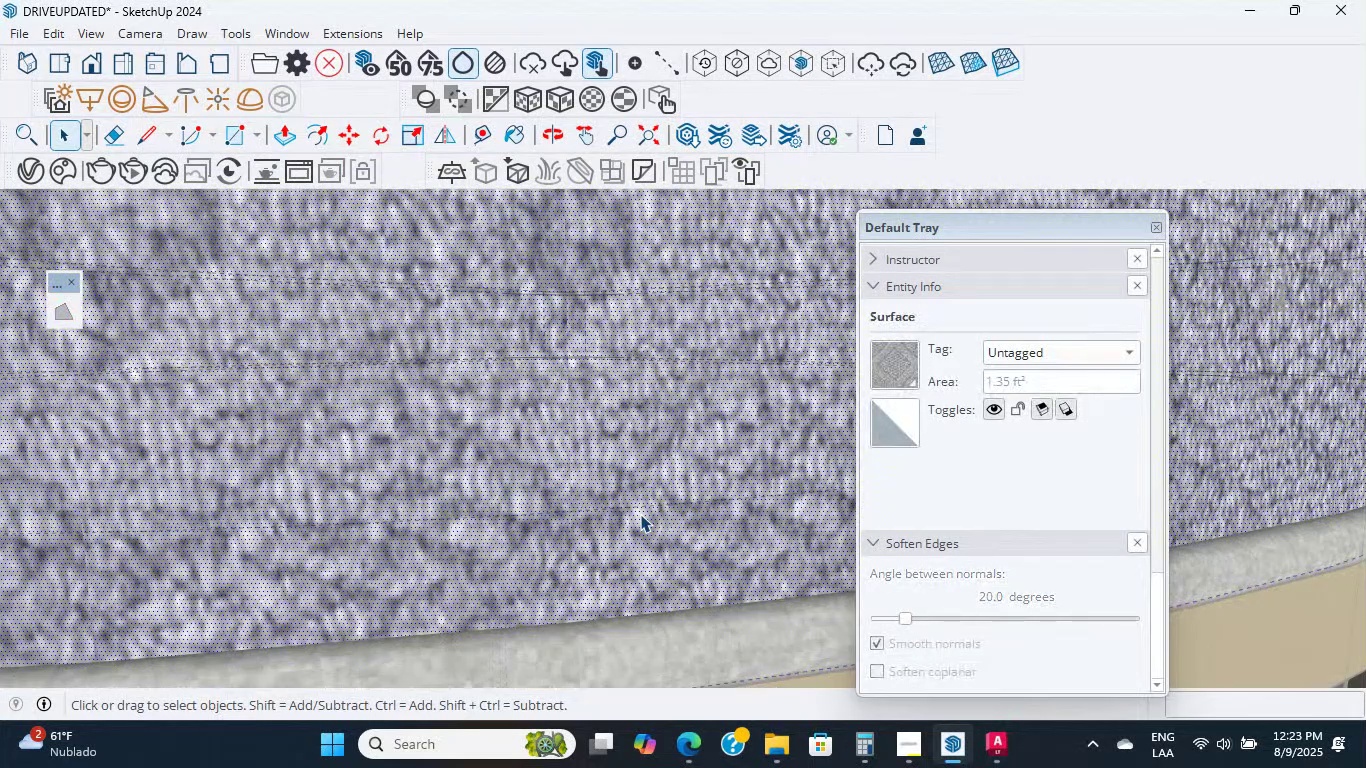 
scroll: coordinate [640, 514], scroll_direction: none, amount: 0.0
 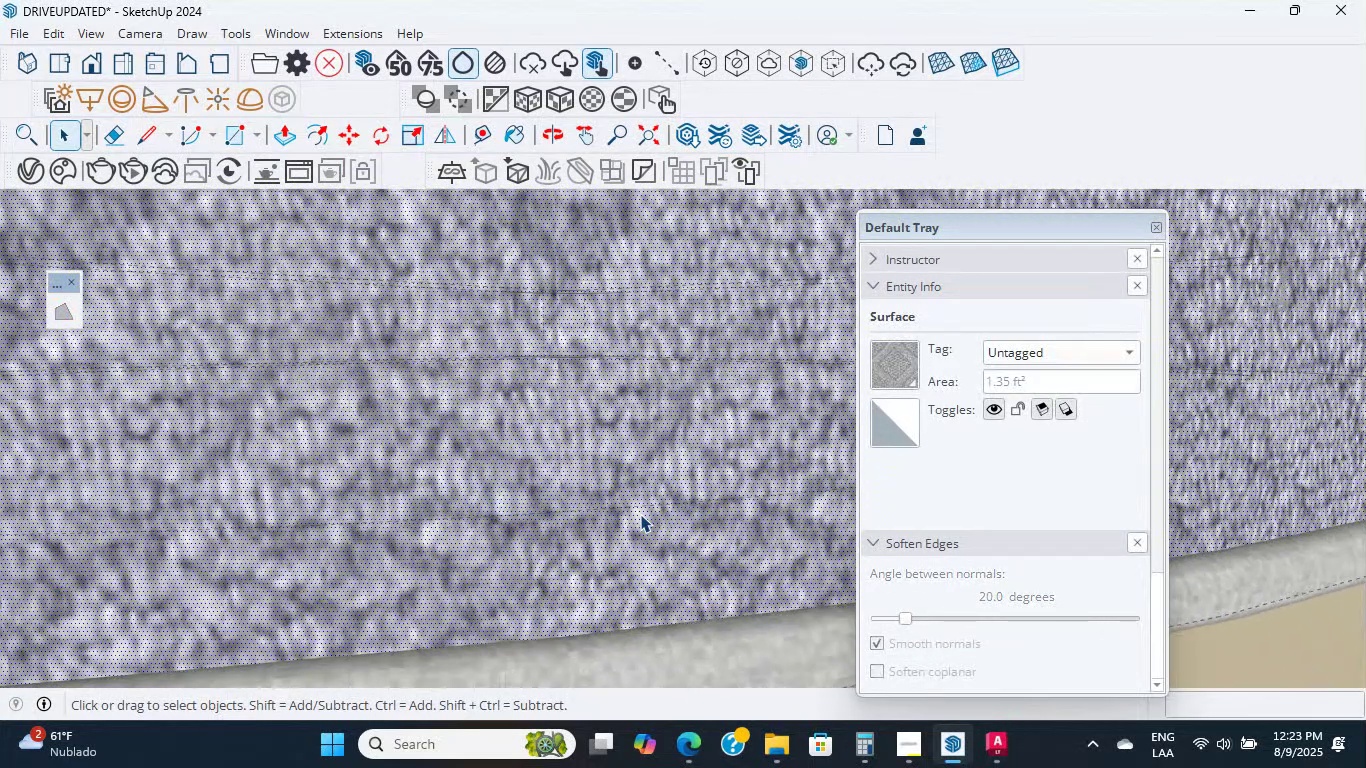 
scroll: coordinate [640, 514], scroll_direction: down, amount: 4.0
 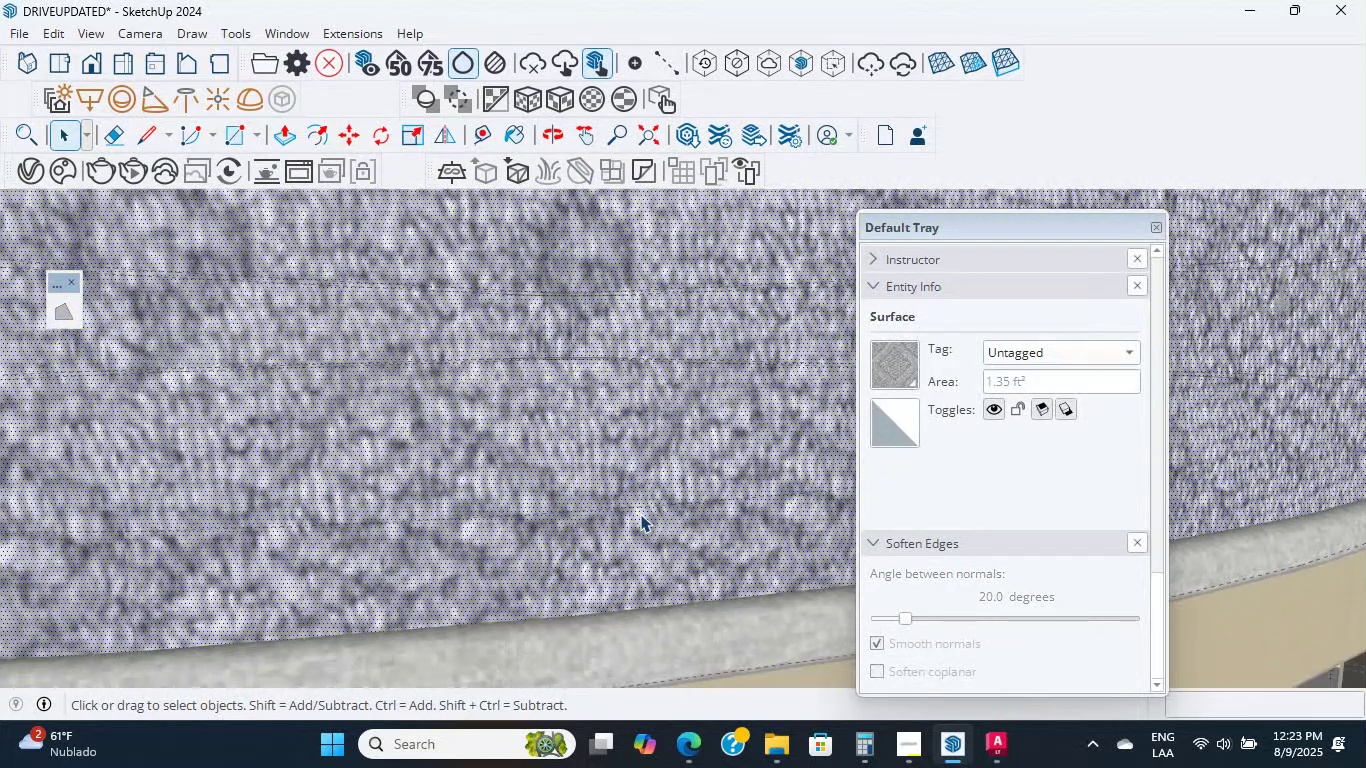 
scroll: coordinate [640, 514], scroll_direction: up, amount: 17.0
 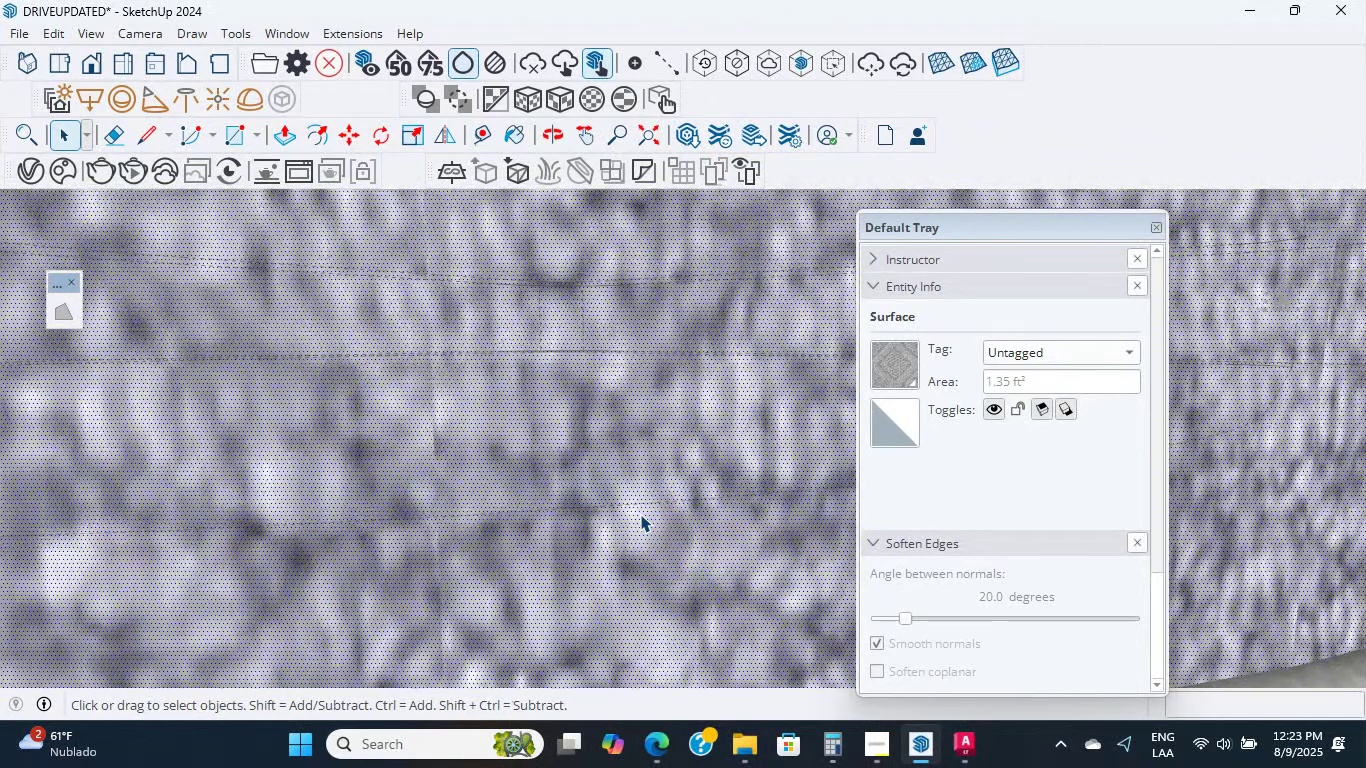 
double_click([640, 514])
 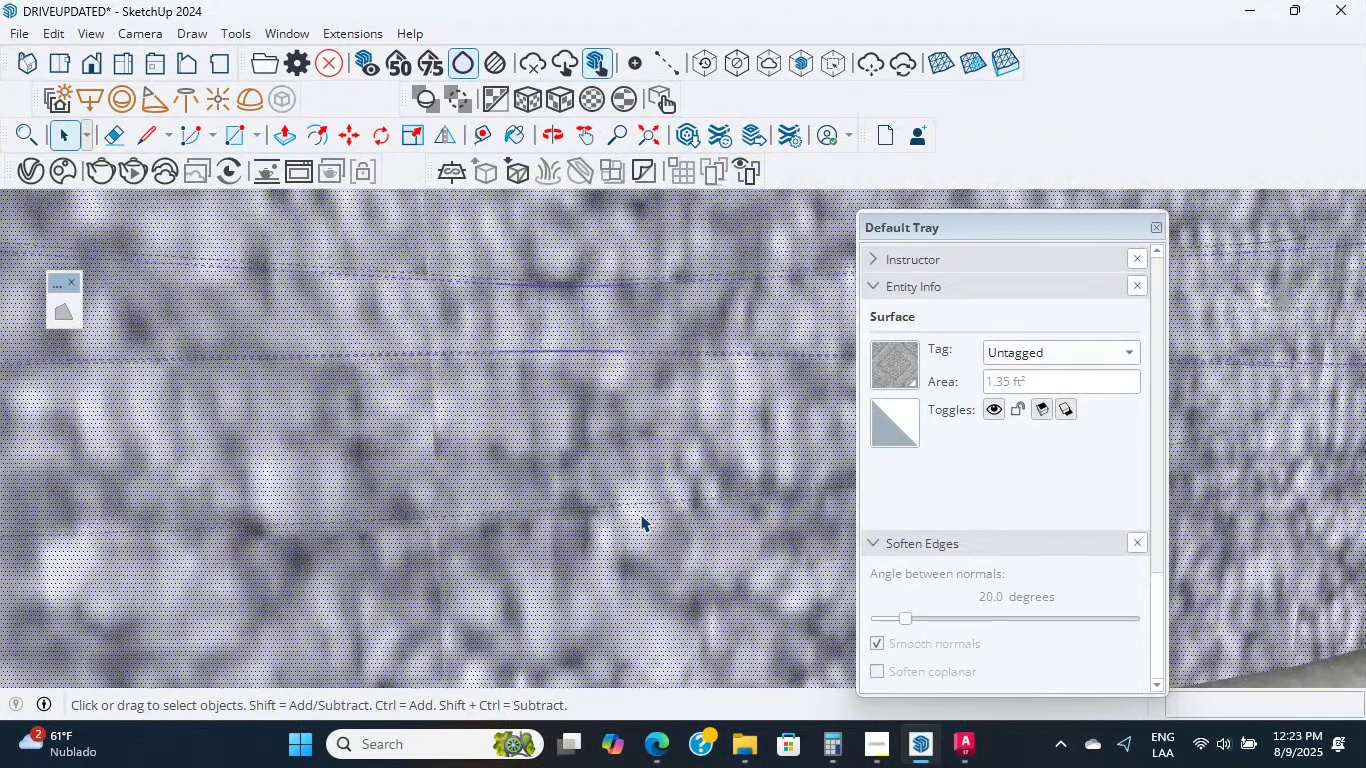 
triple_click([640, 514])
 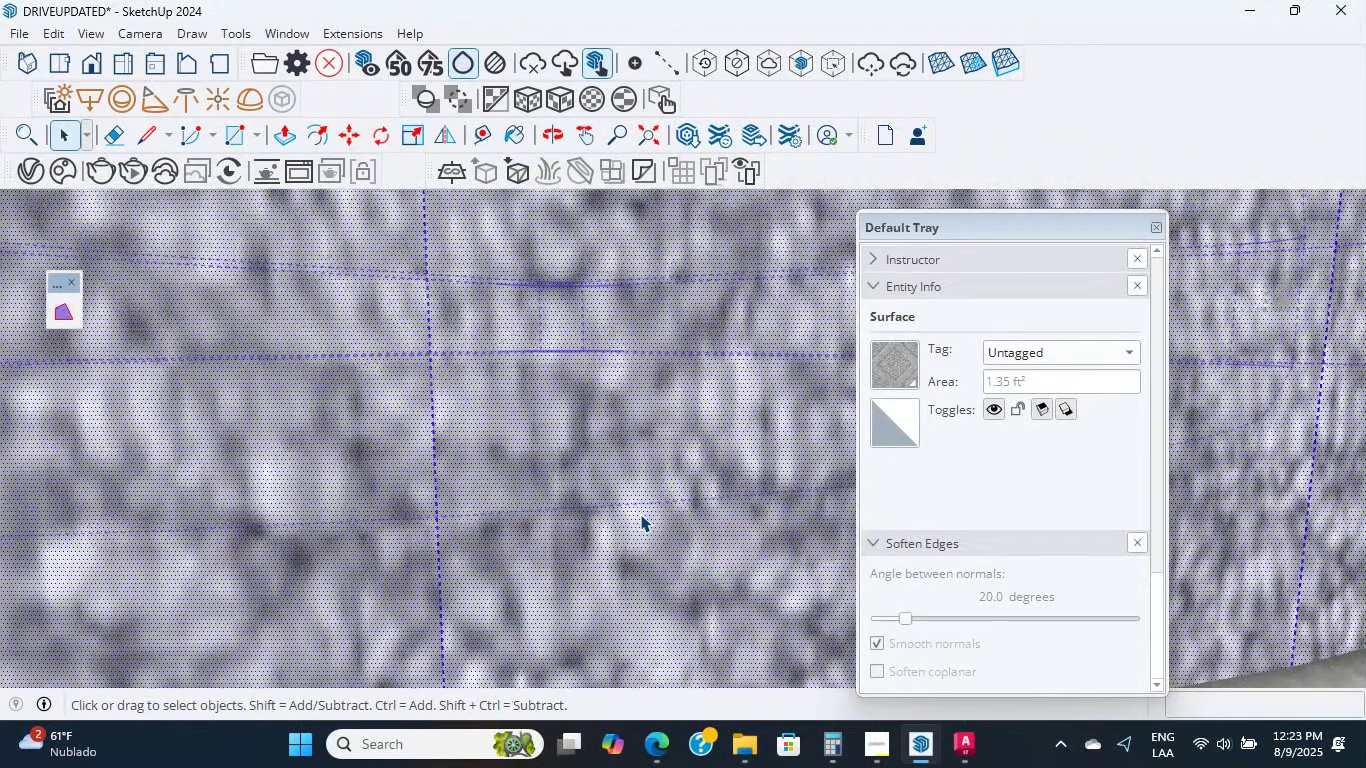 
triple_click([640, 514])
 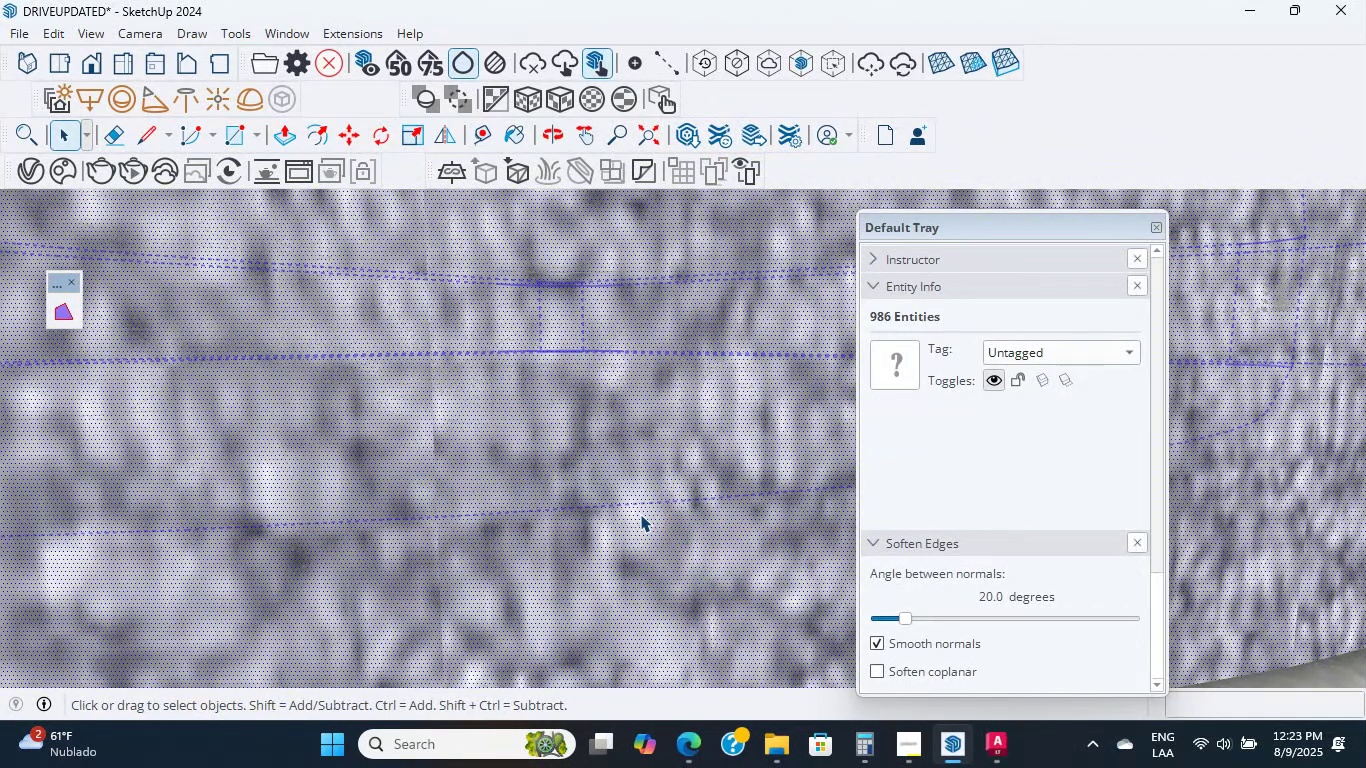 
wait(8.76)
 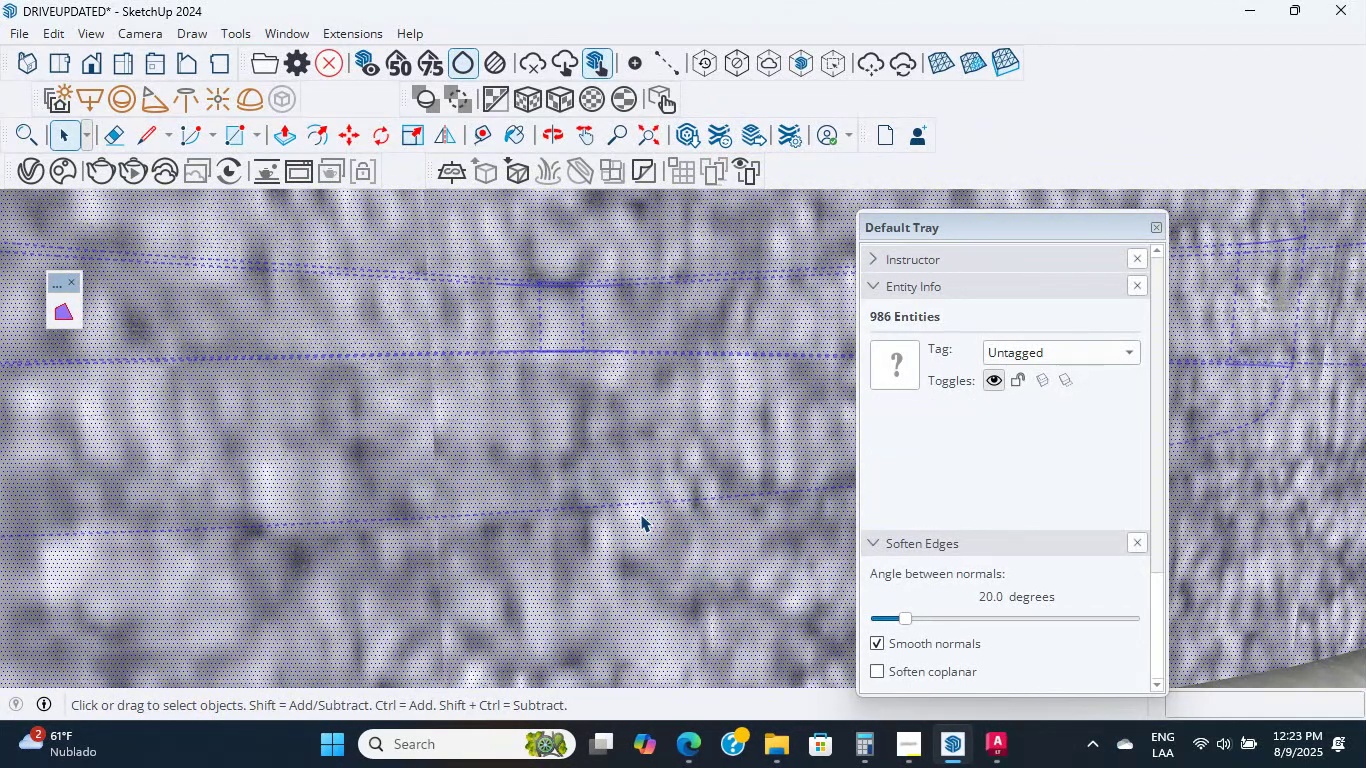 
scroll: coordinate [640, 514], scroll_direction: up, amount: 4.0
 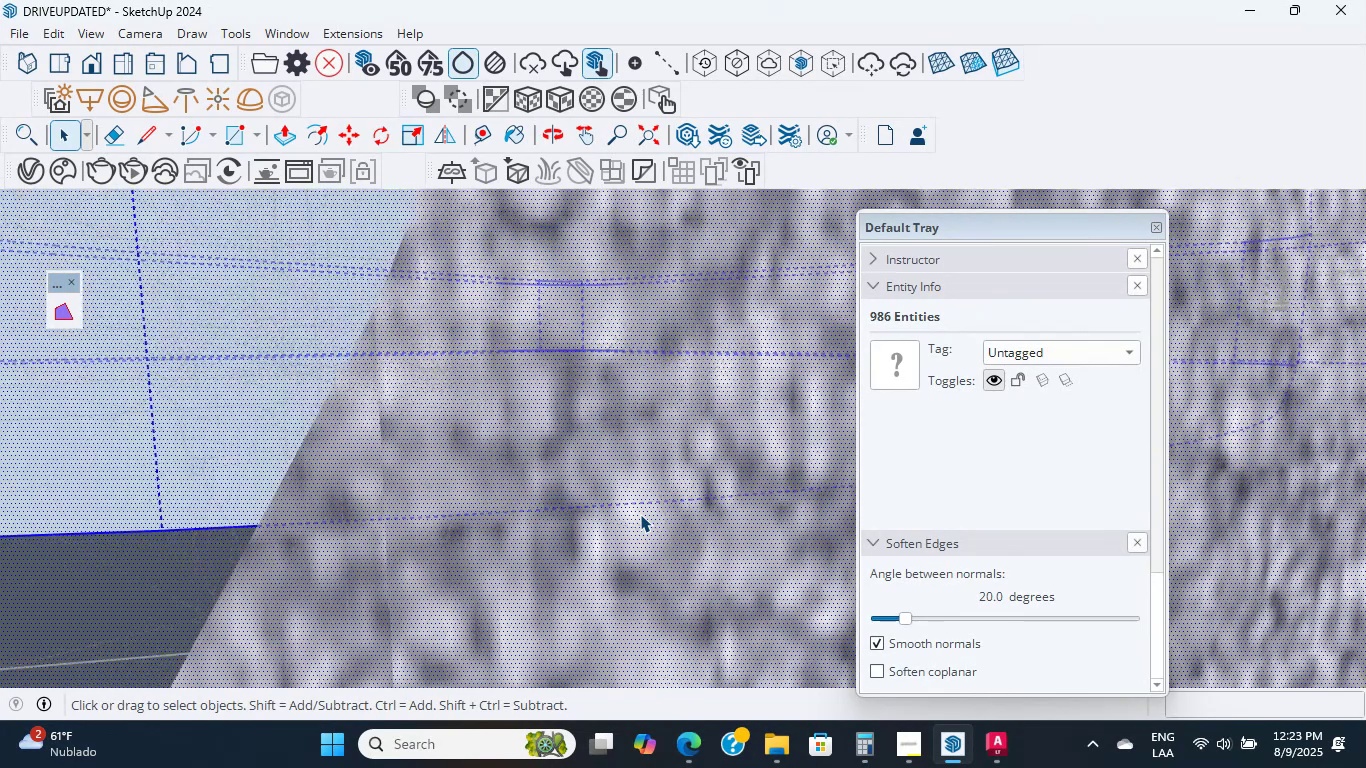 
double_click([640, 514])
 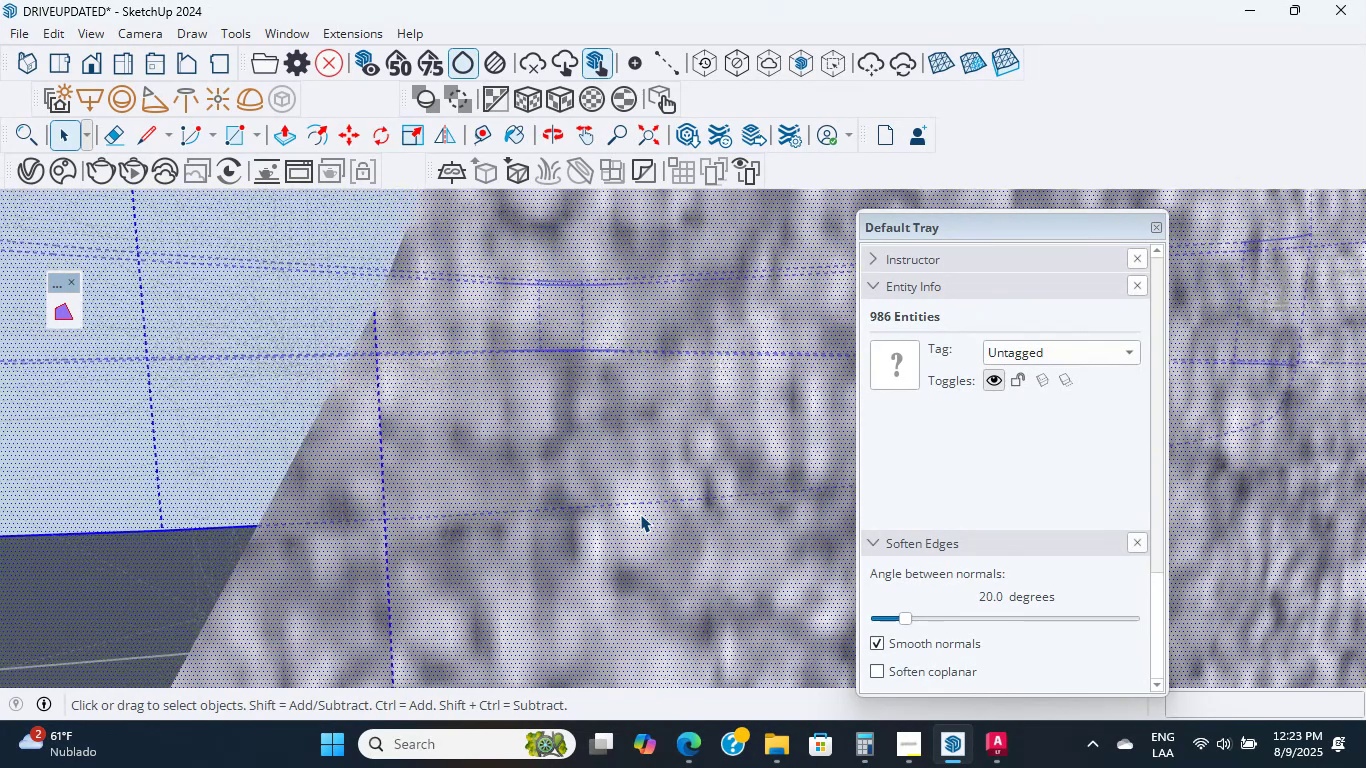 
triple_click([640, 514])
 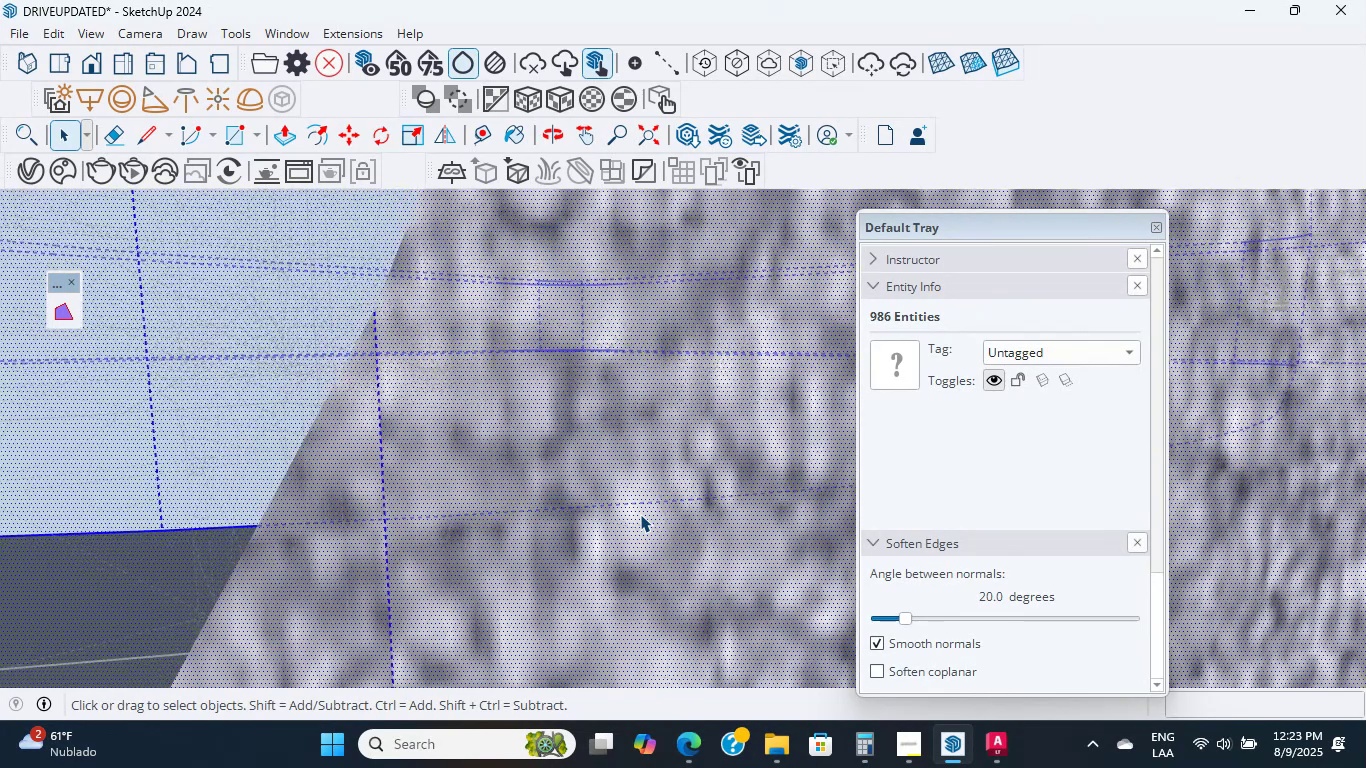 
triple_click([640, 514])
 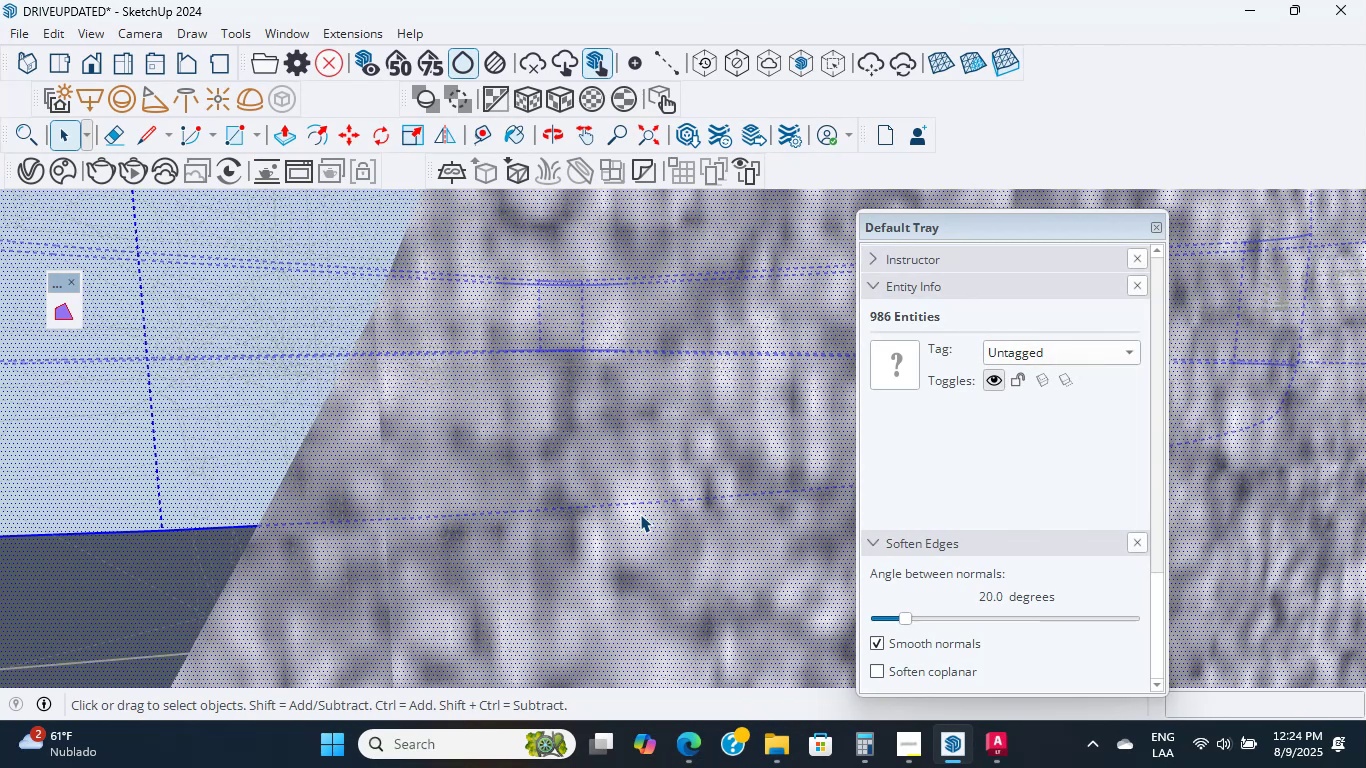 
wait(11.94)
 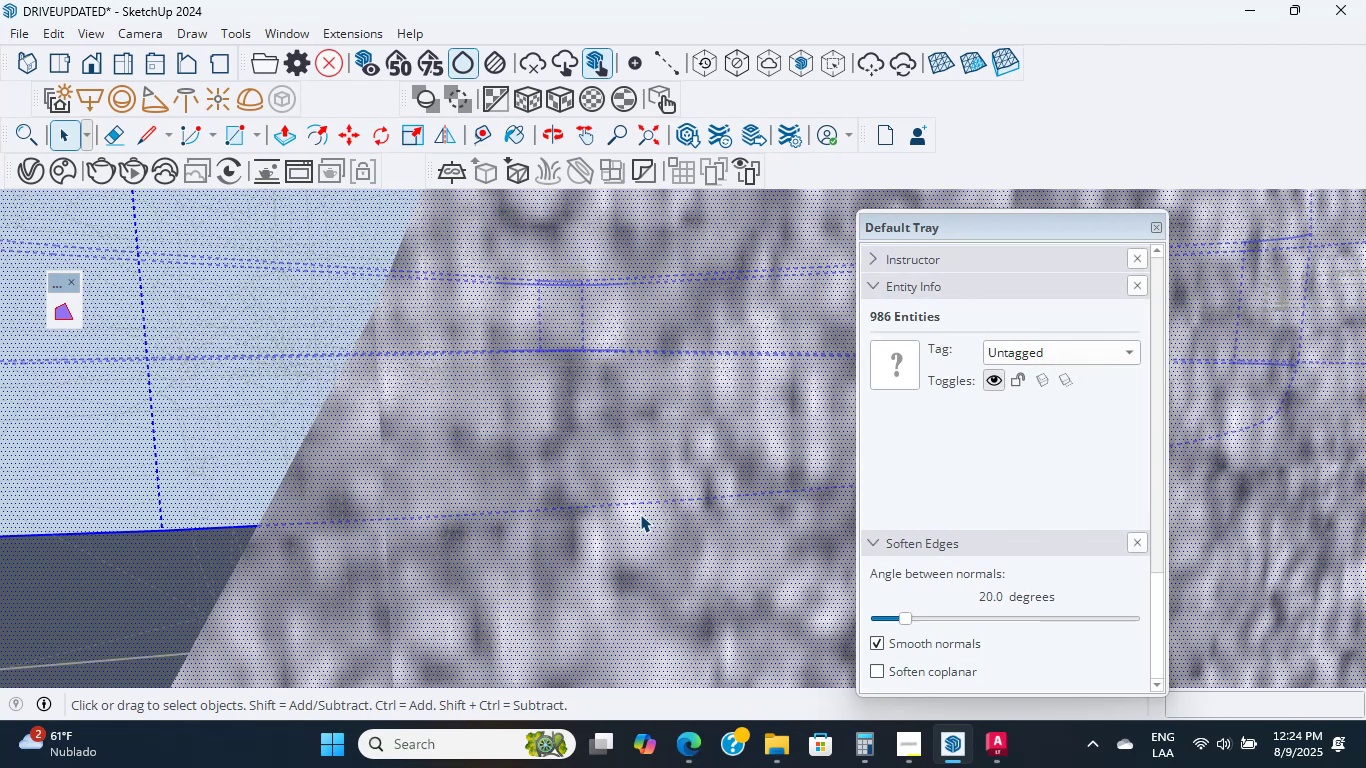 
double_click([640, 514])
 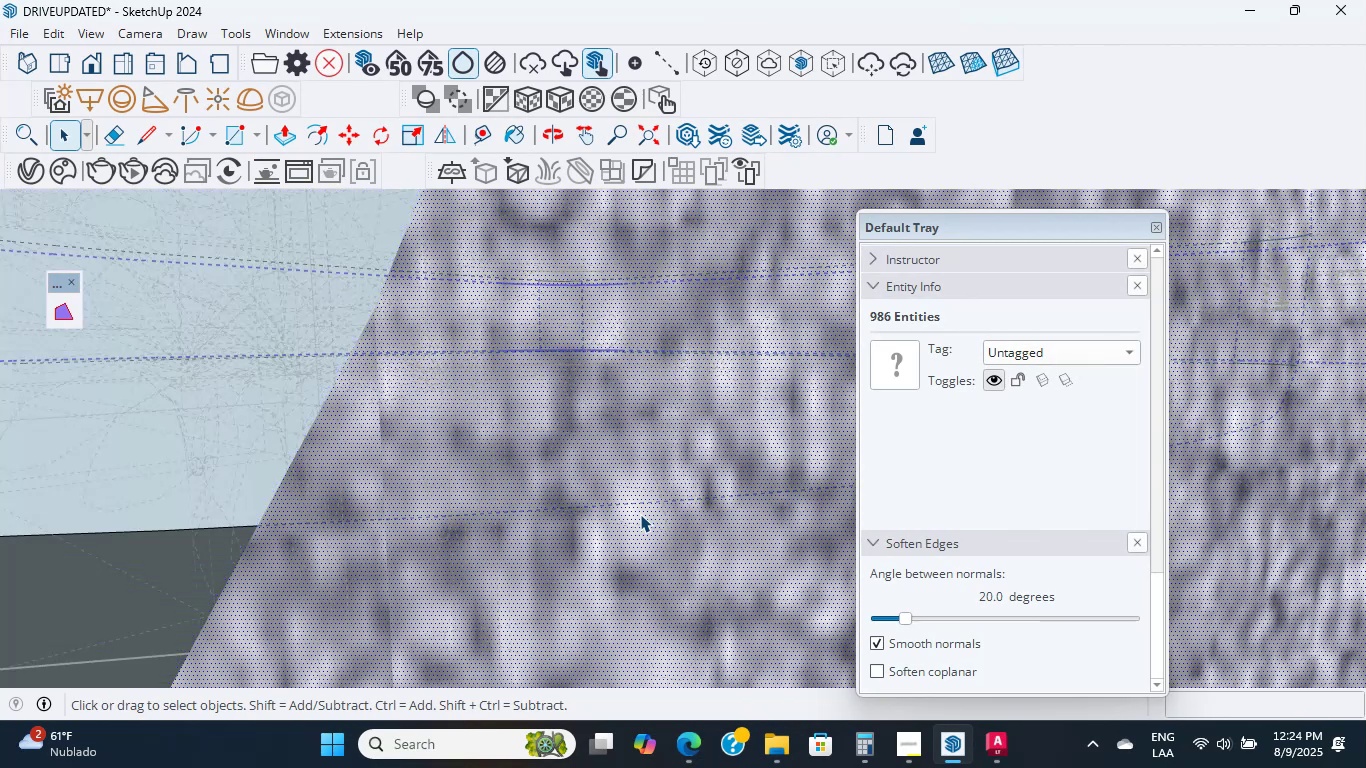 
triple_click([640, 514])
 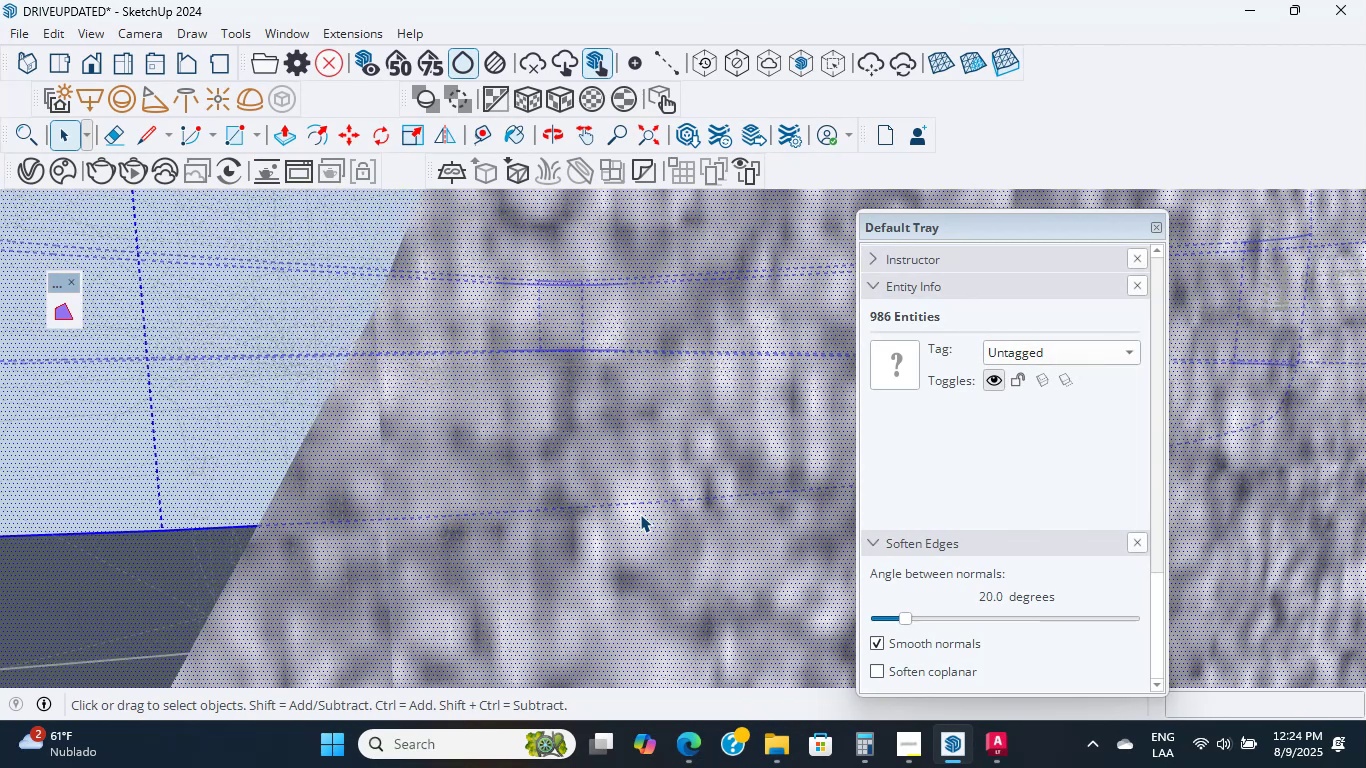 
triple_click([640, 514])
 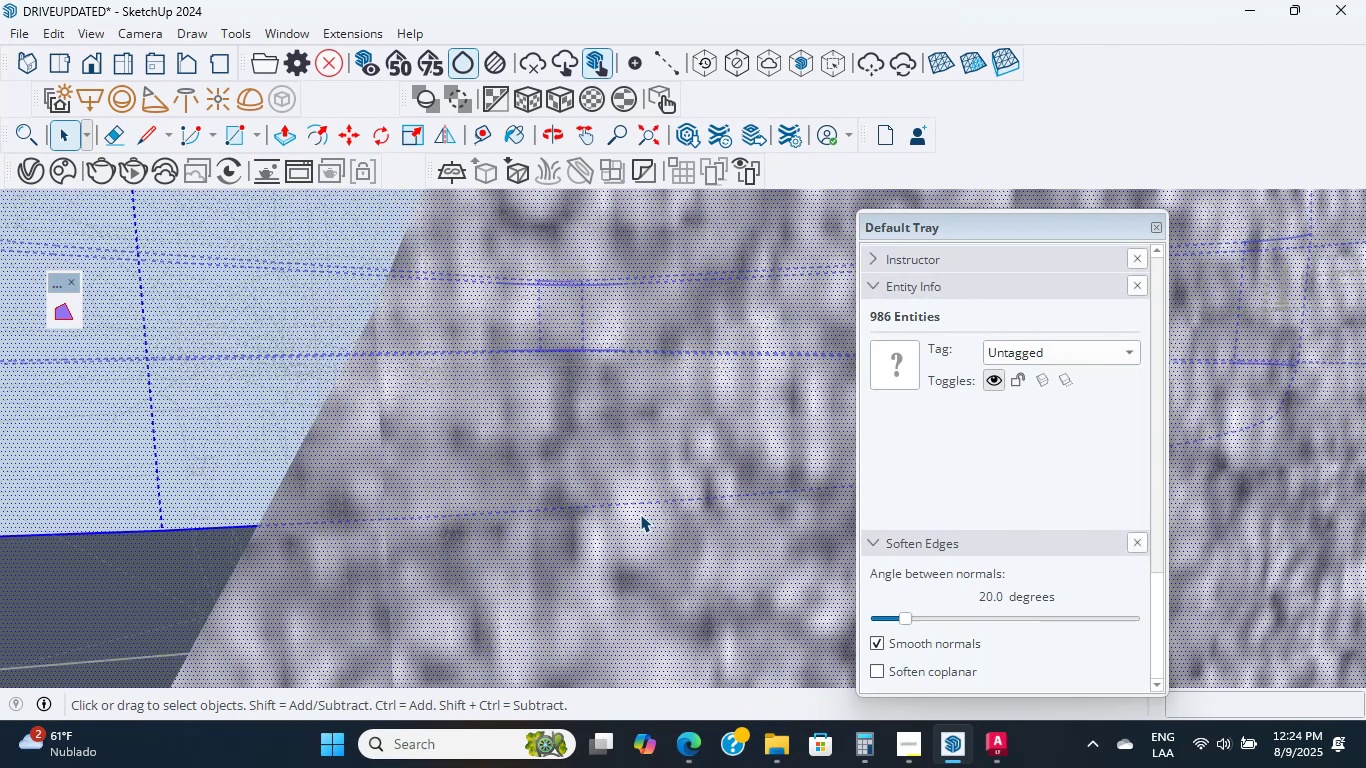 
scroll: coordinate [640, 514], scroll_direction: up, amount: 2.0
 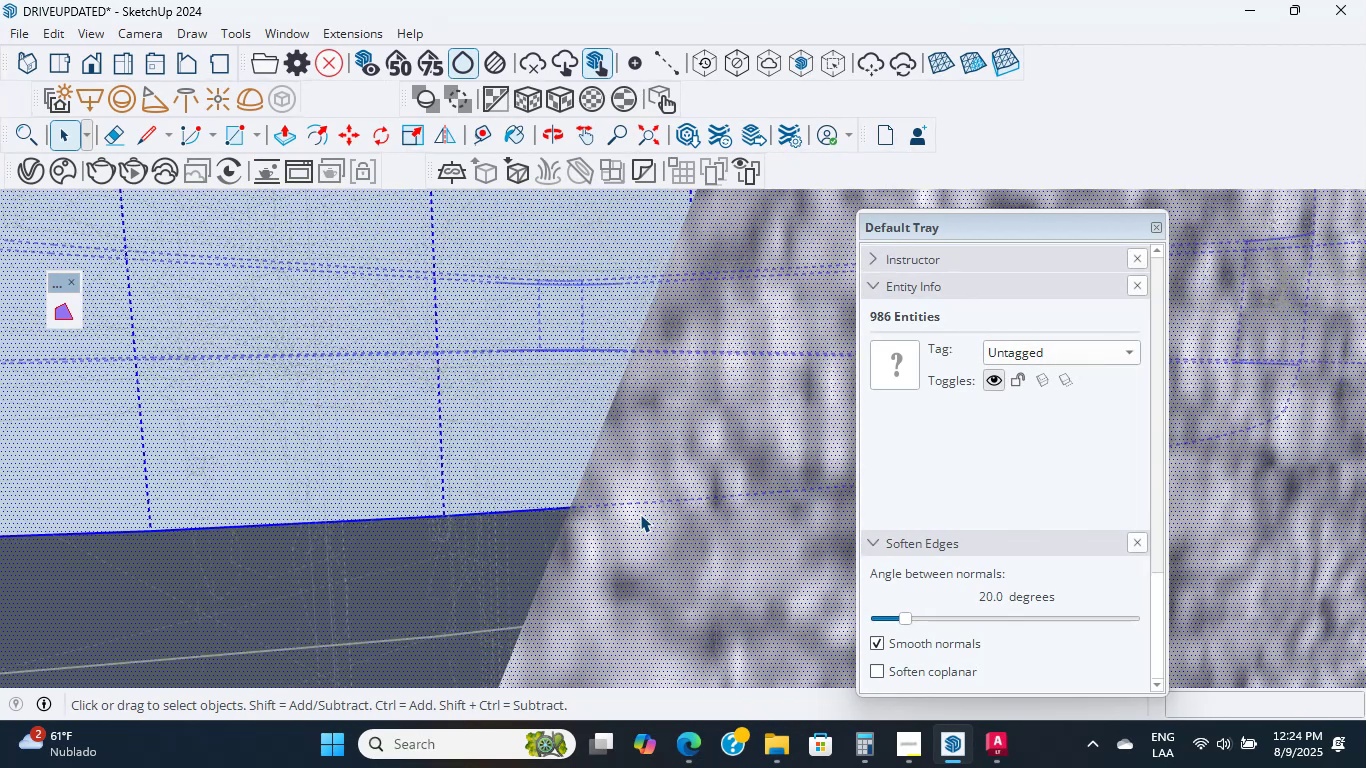 
double_click([640, 514])
 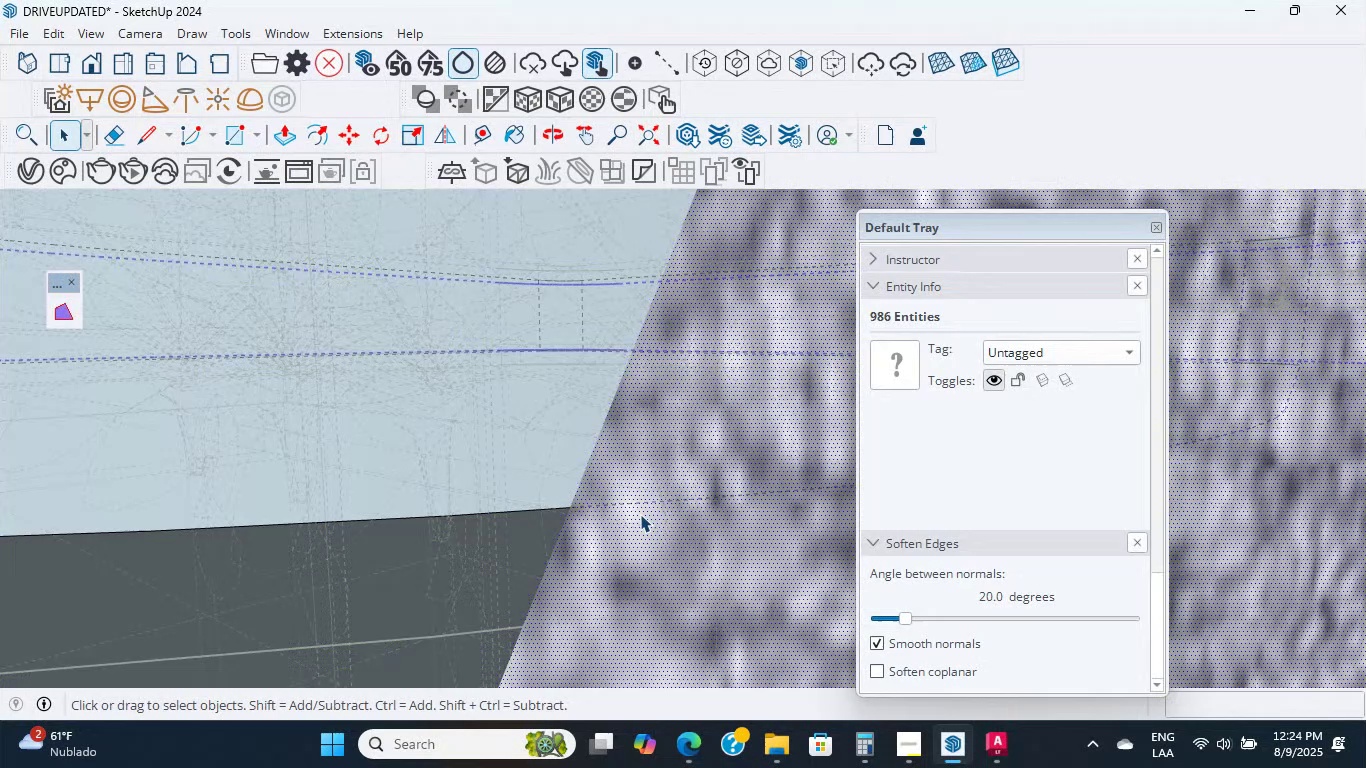 
triple_click([640, 514])
 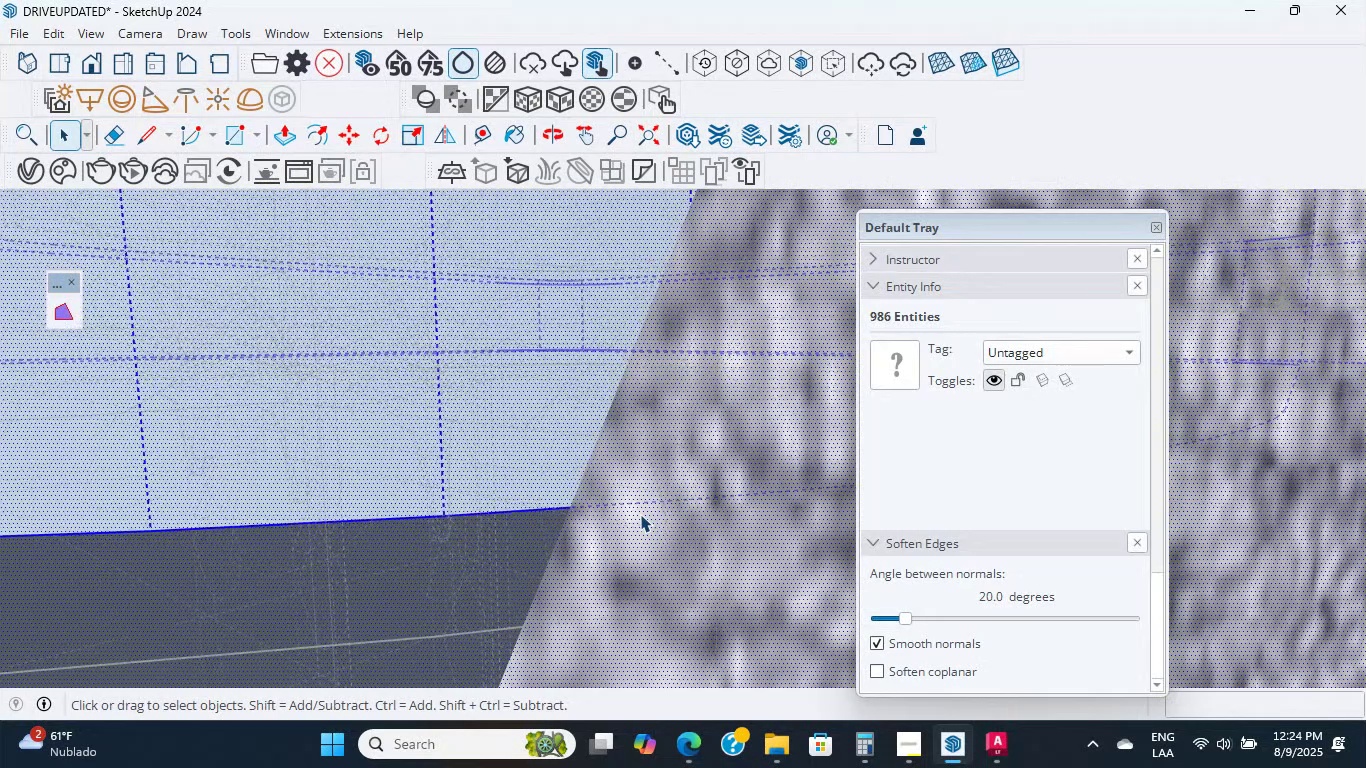 
triple_click([640, 514])
 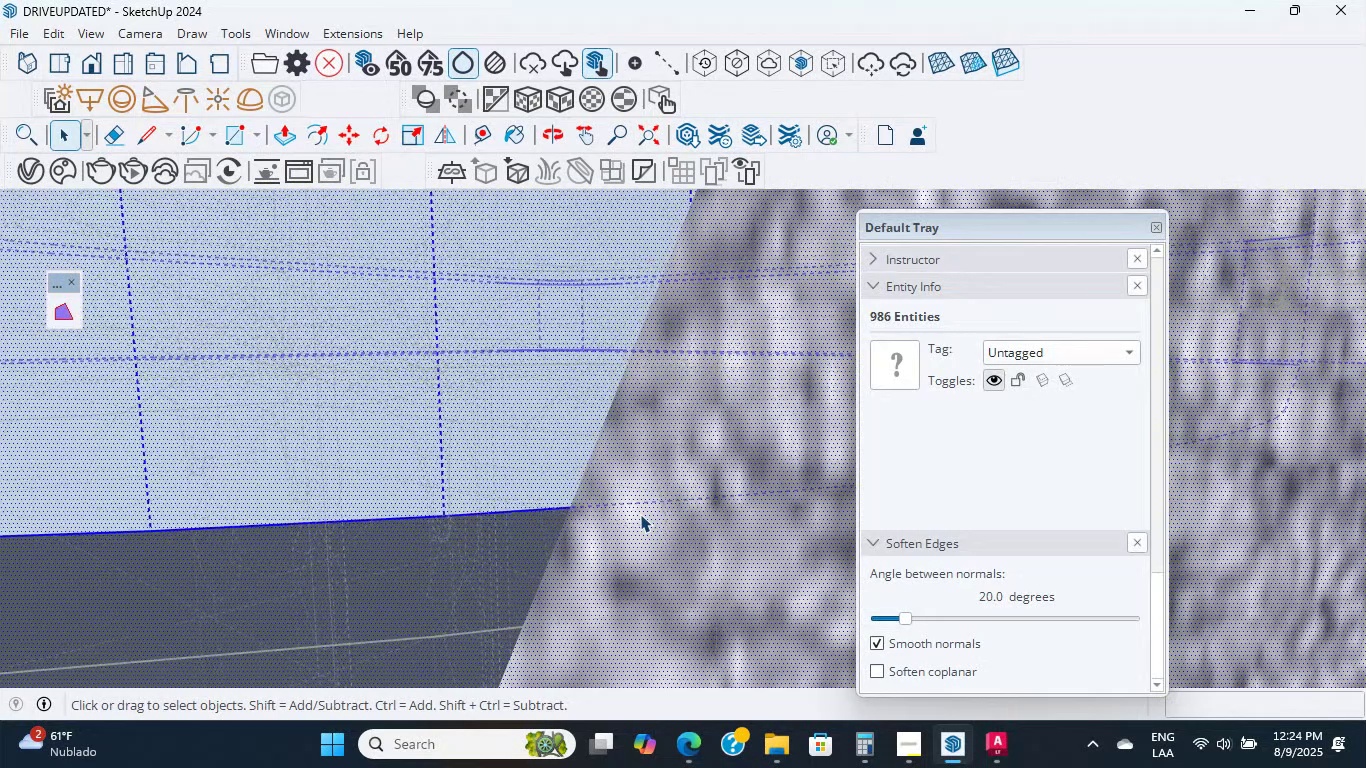 
triple_click([640, 514])
 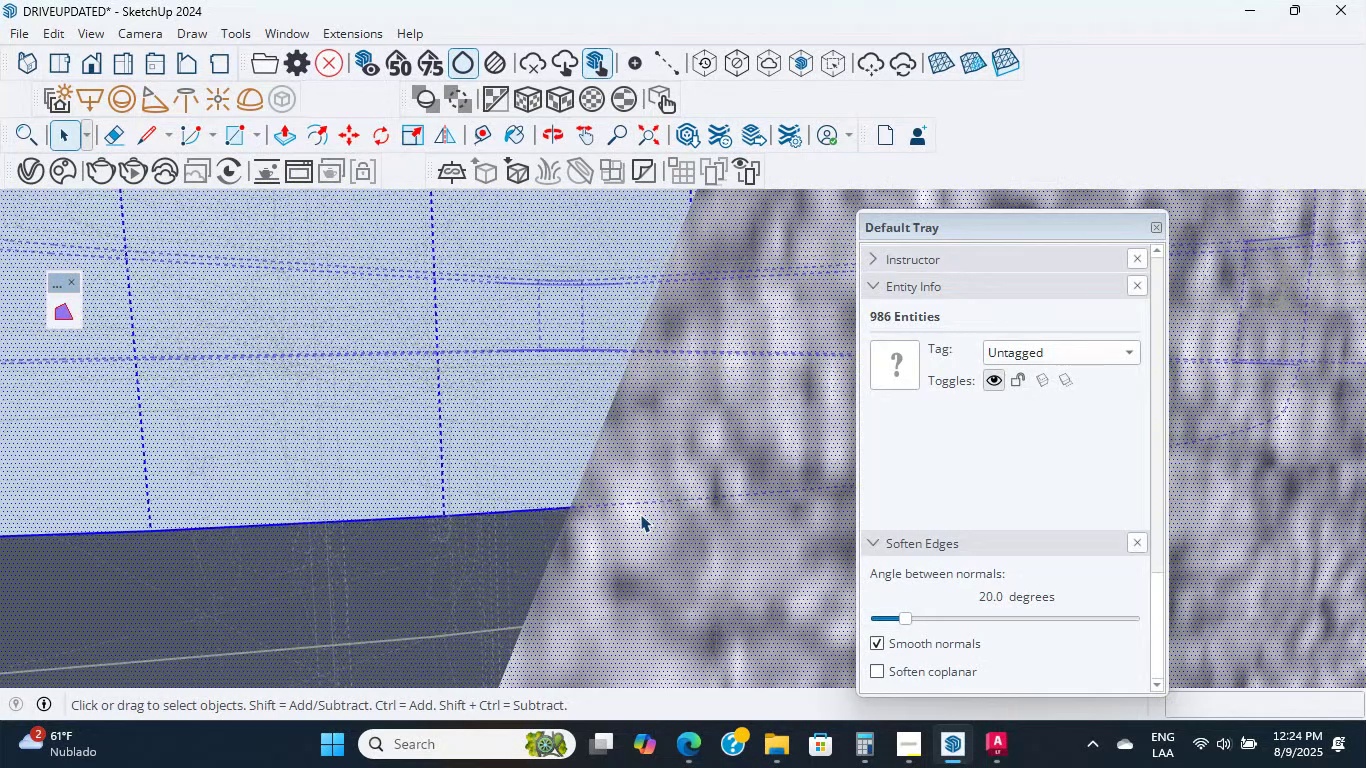 
triple_click([640, 514])
 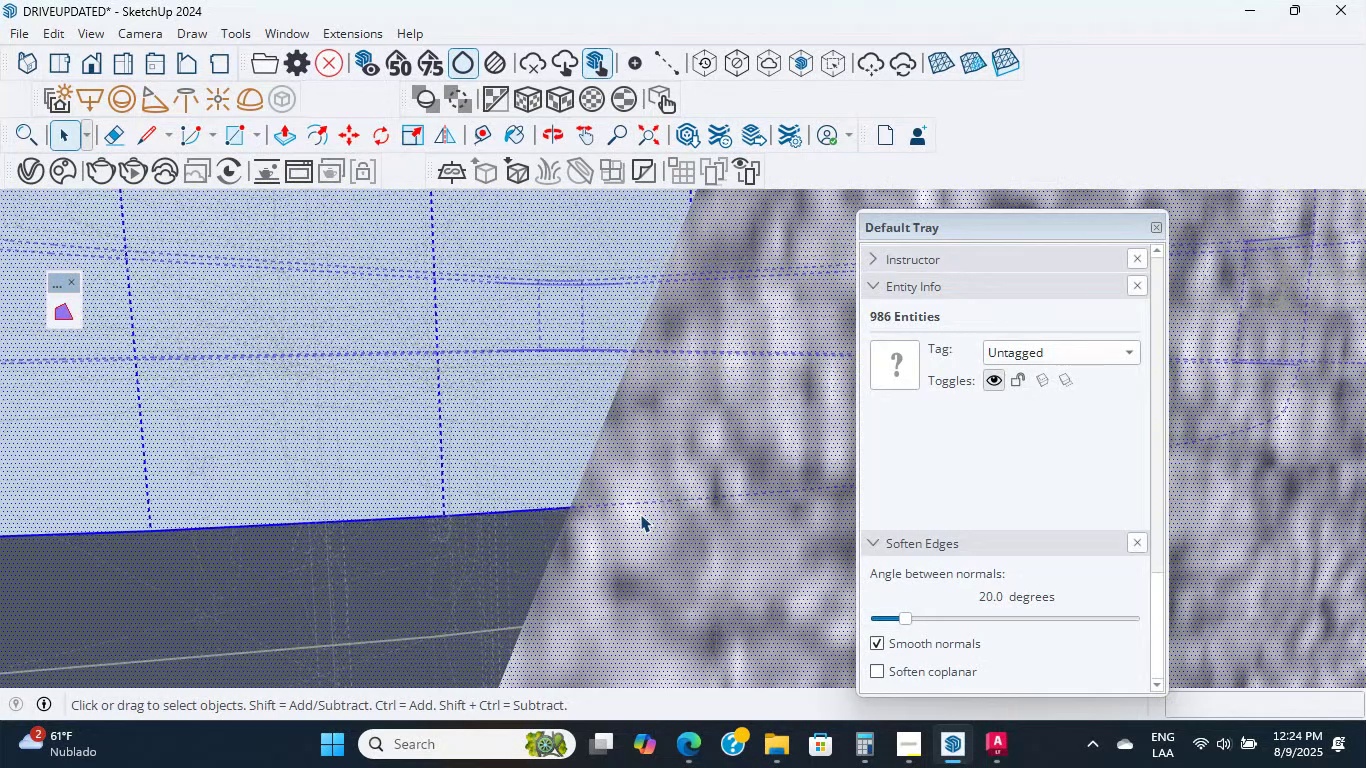 
triple_click([640, 514])
 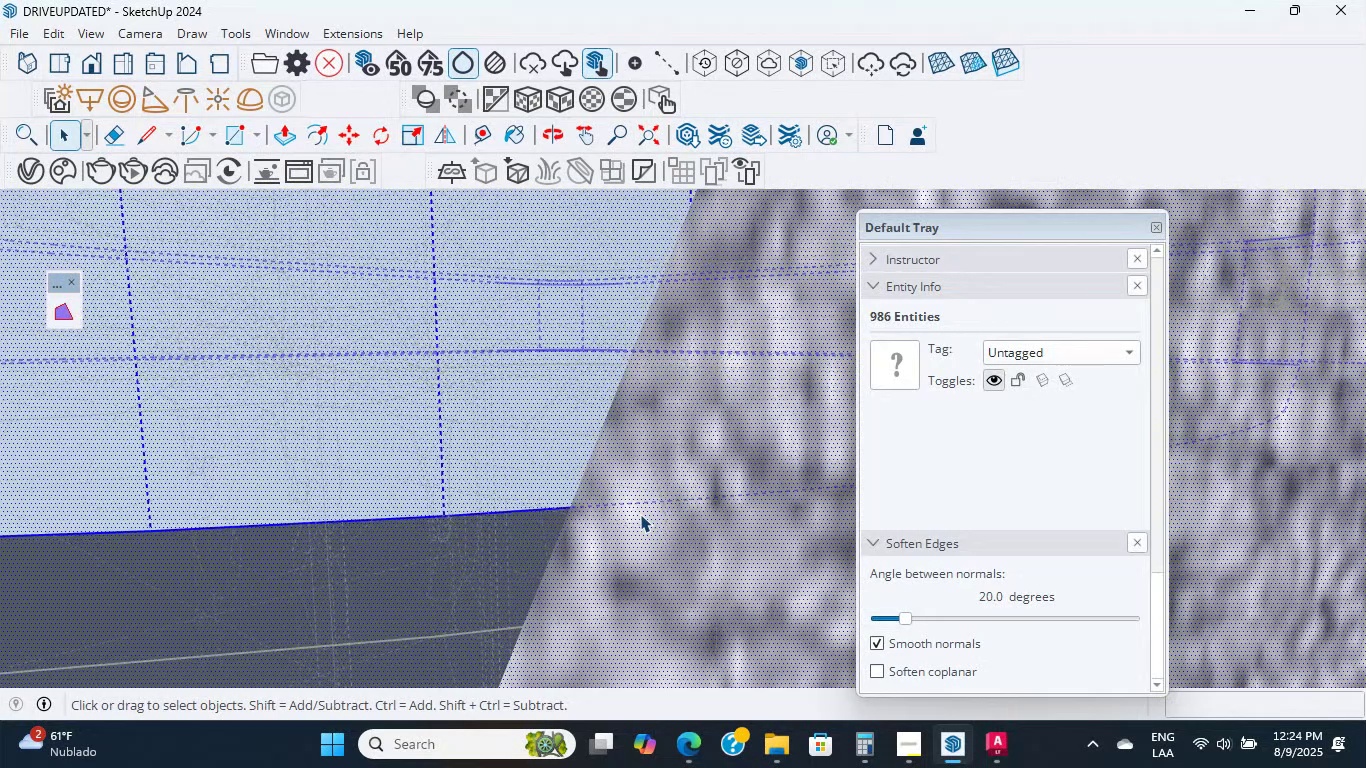 
triple_click([640, 514])
 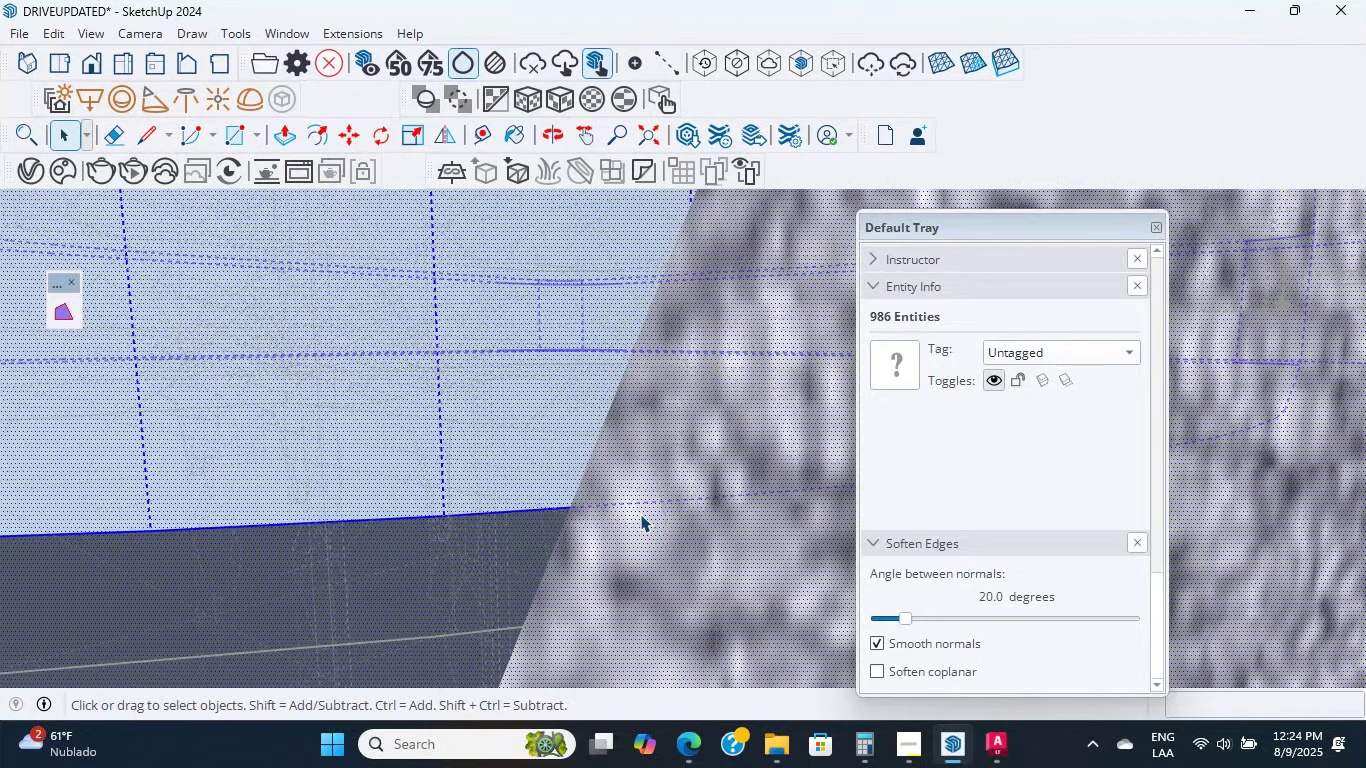 
triple_click([640, 514])
 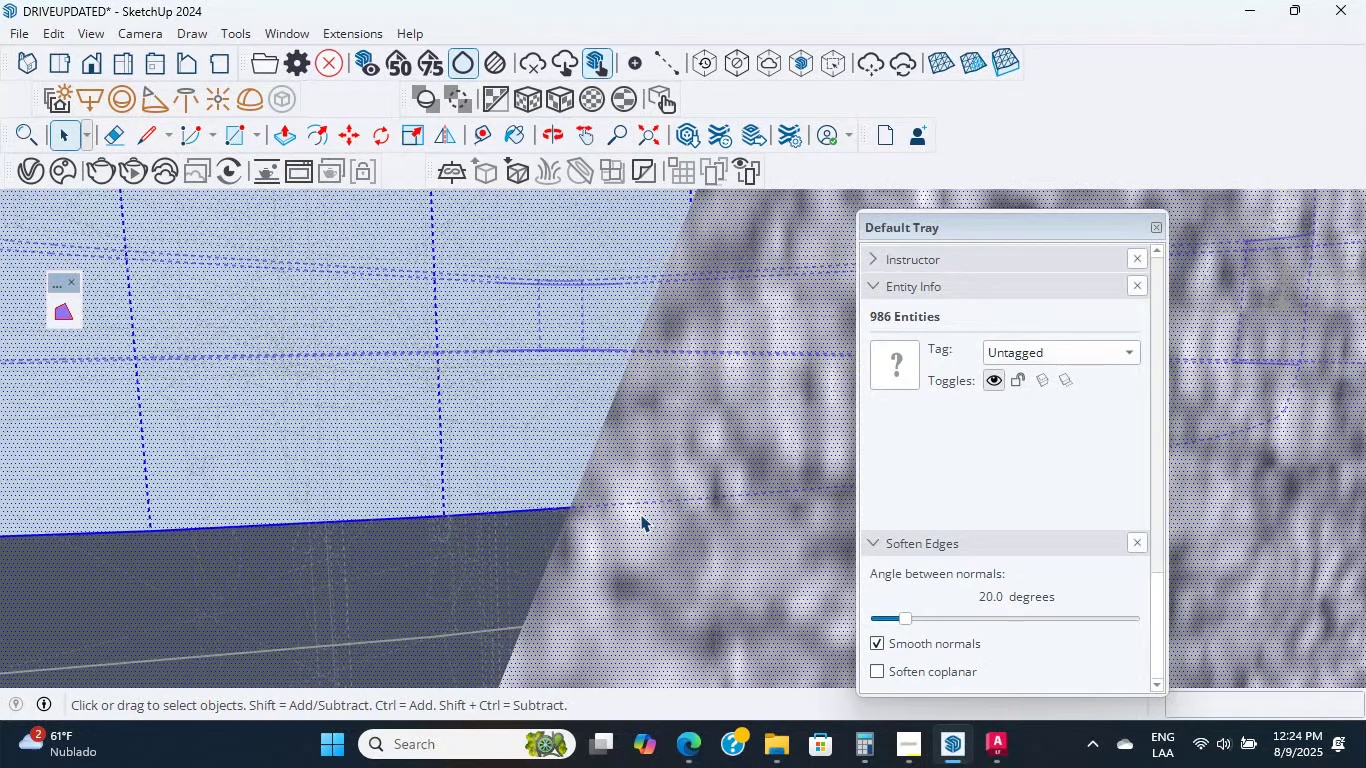 
triple_click([640, 514])
 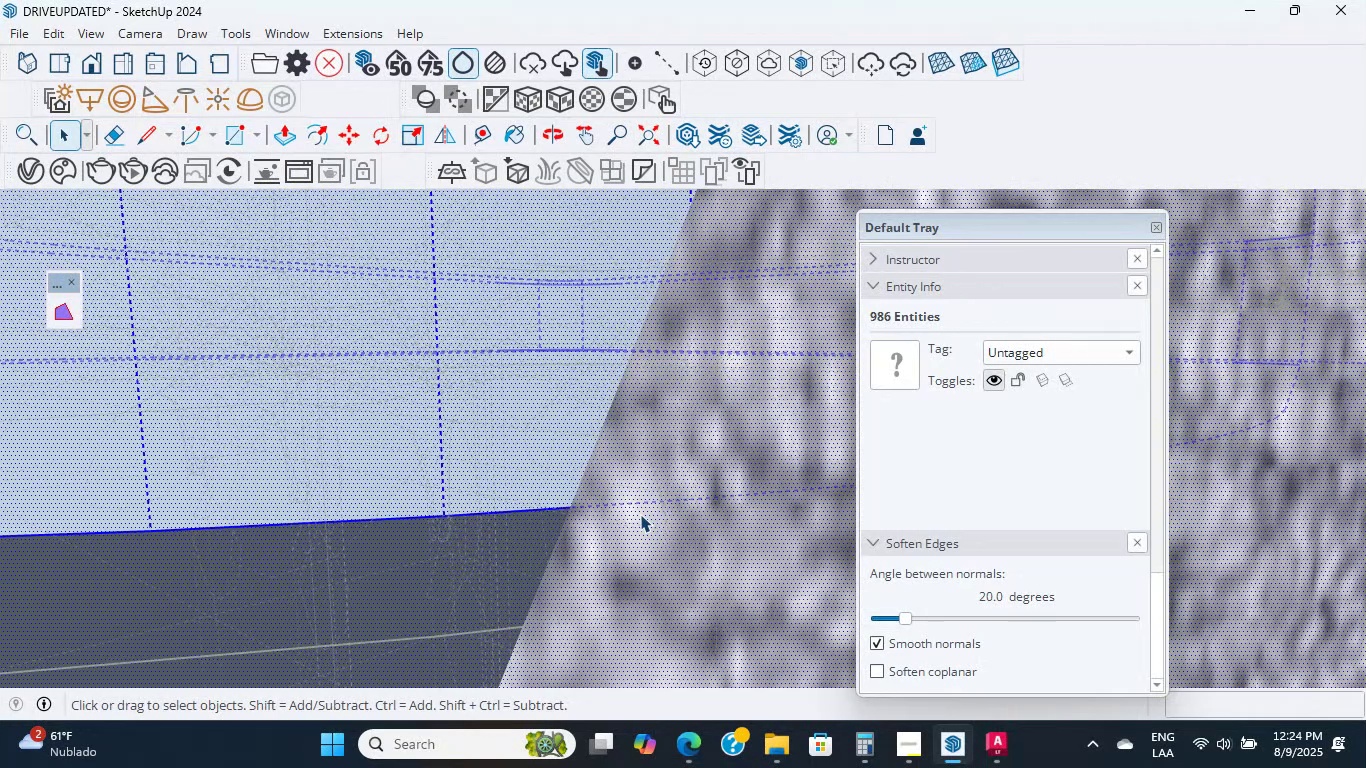 
double_click([640, 514])
 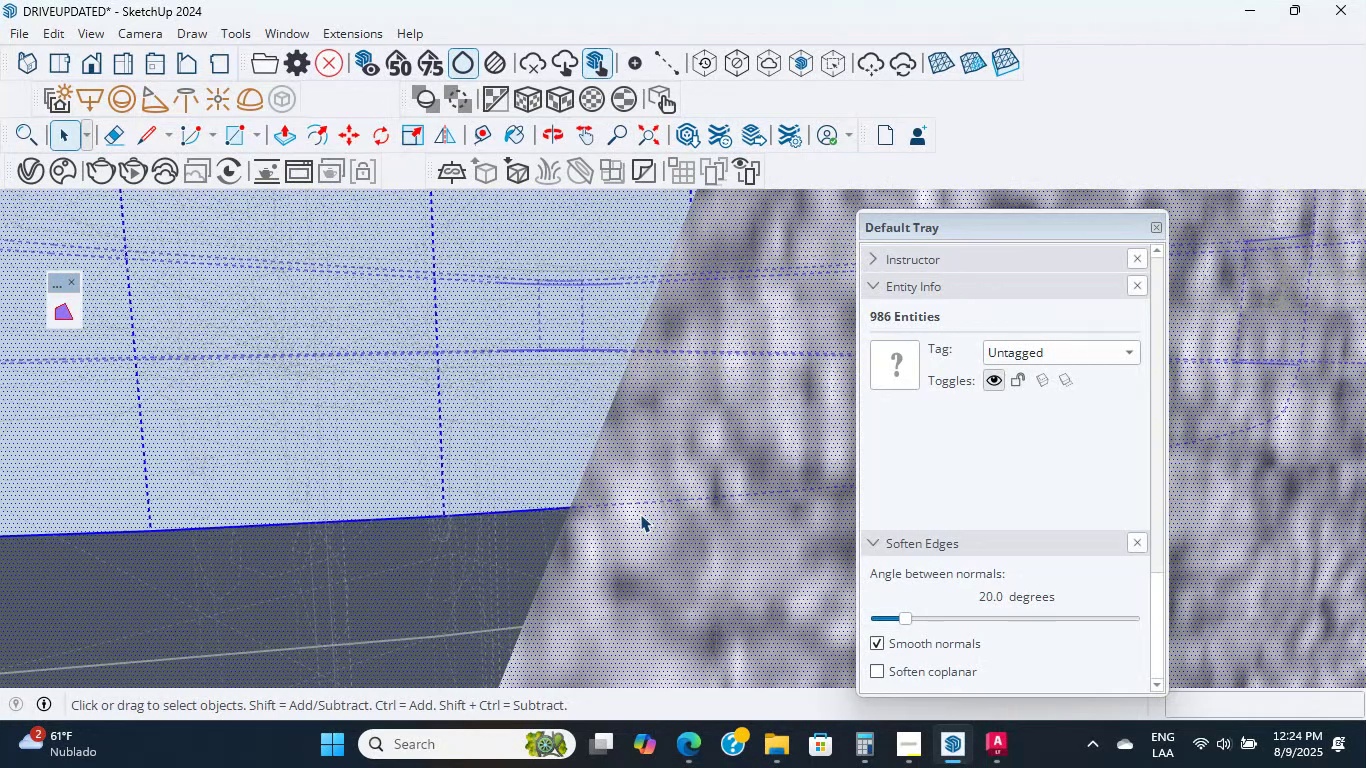 
triple_click([640, 514])
 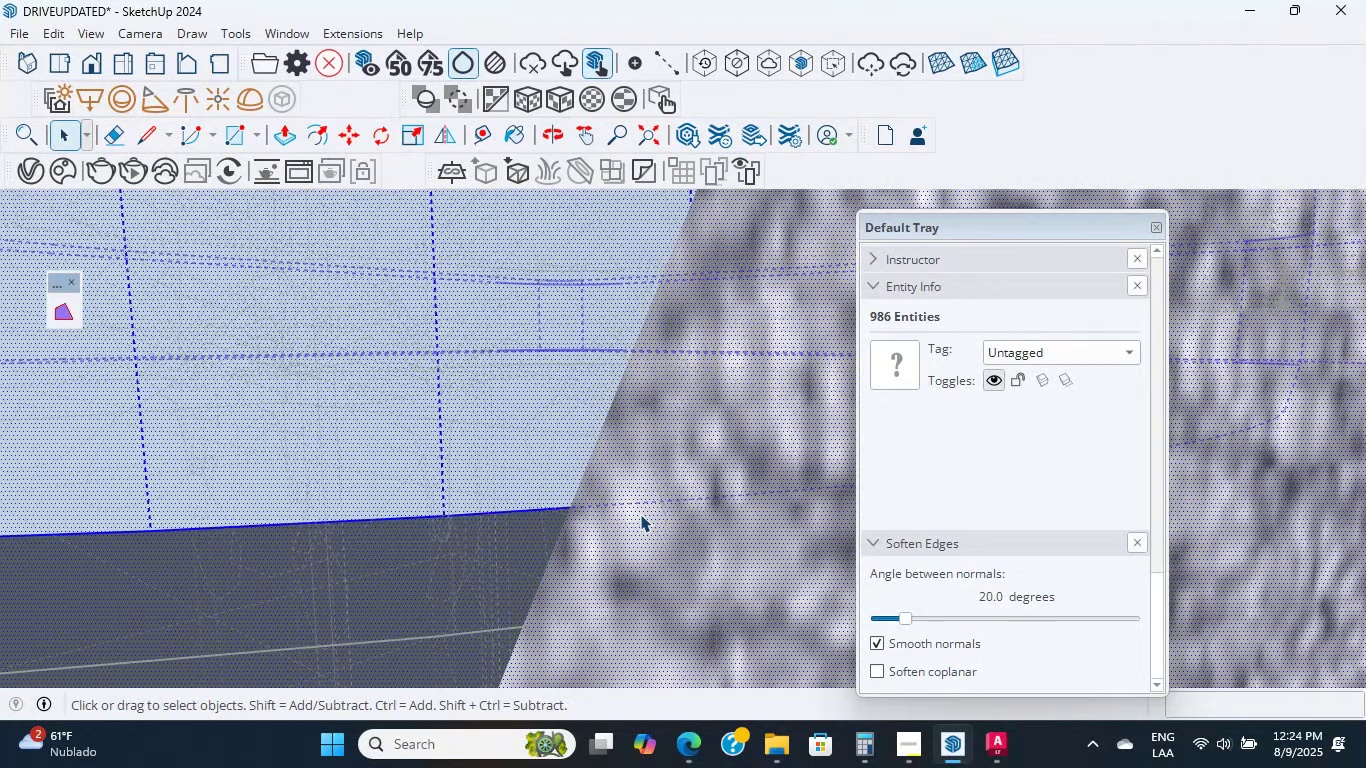 
triple_click([640, 514])
 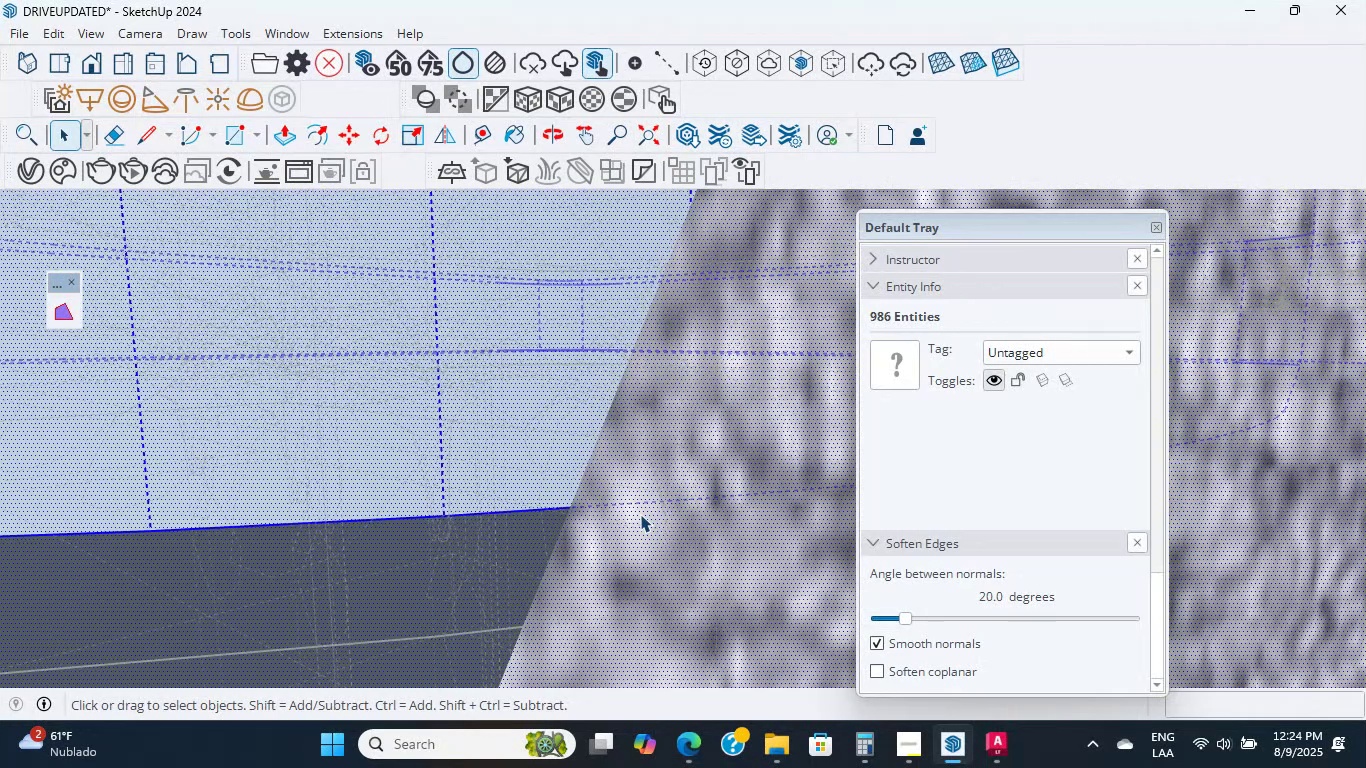 
triple_click([640, 514])
 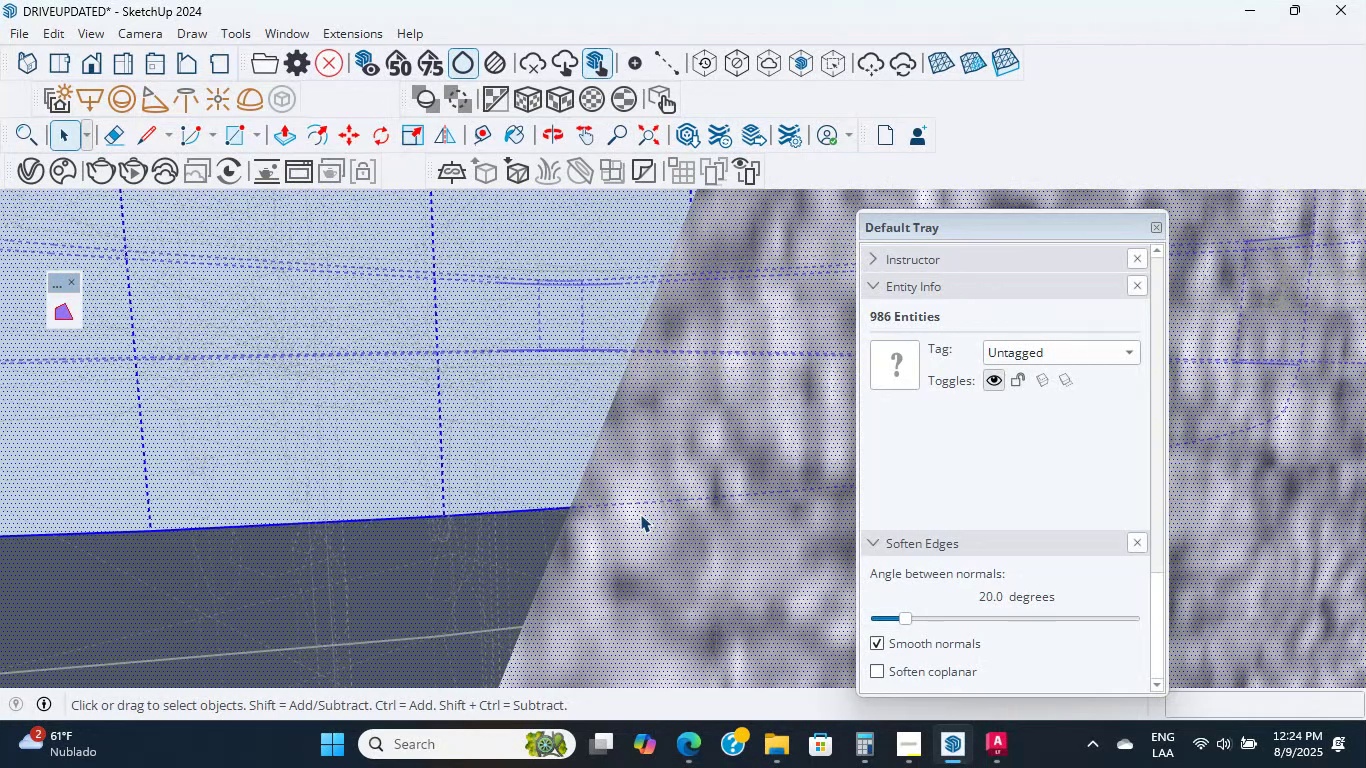 
triple_click([640, 514])
 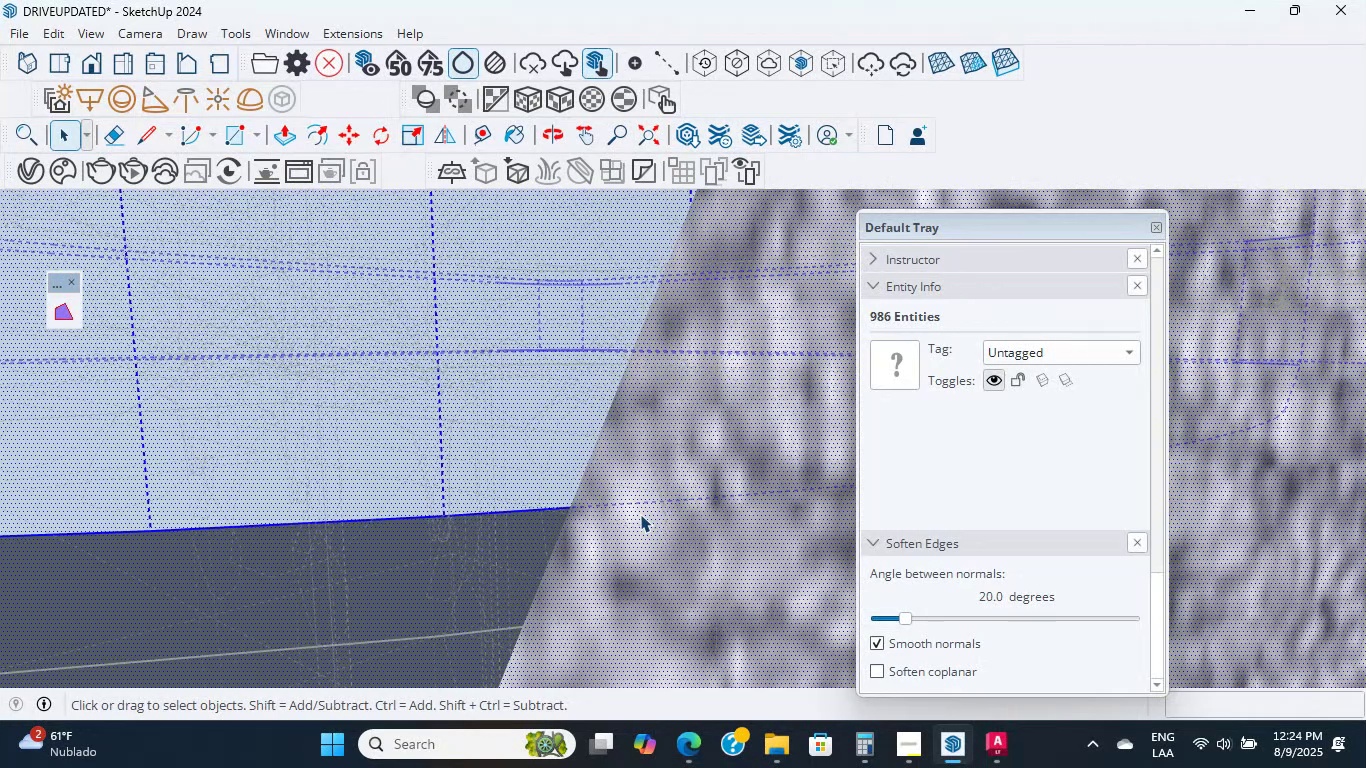 
triple_click([640, 514])
 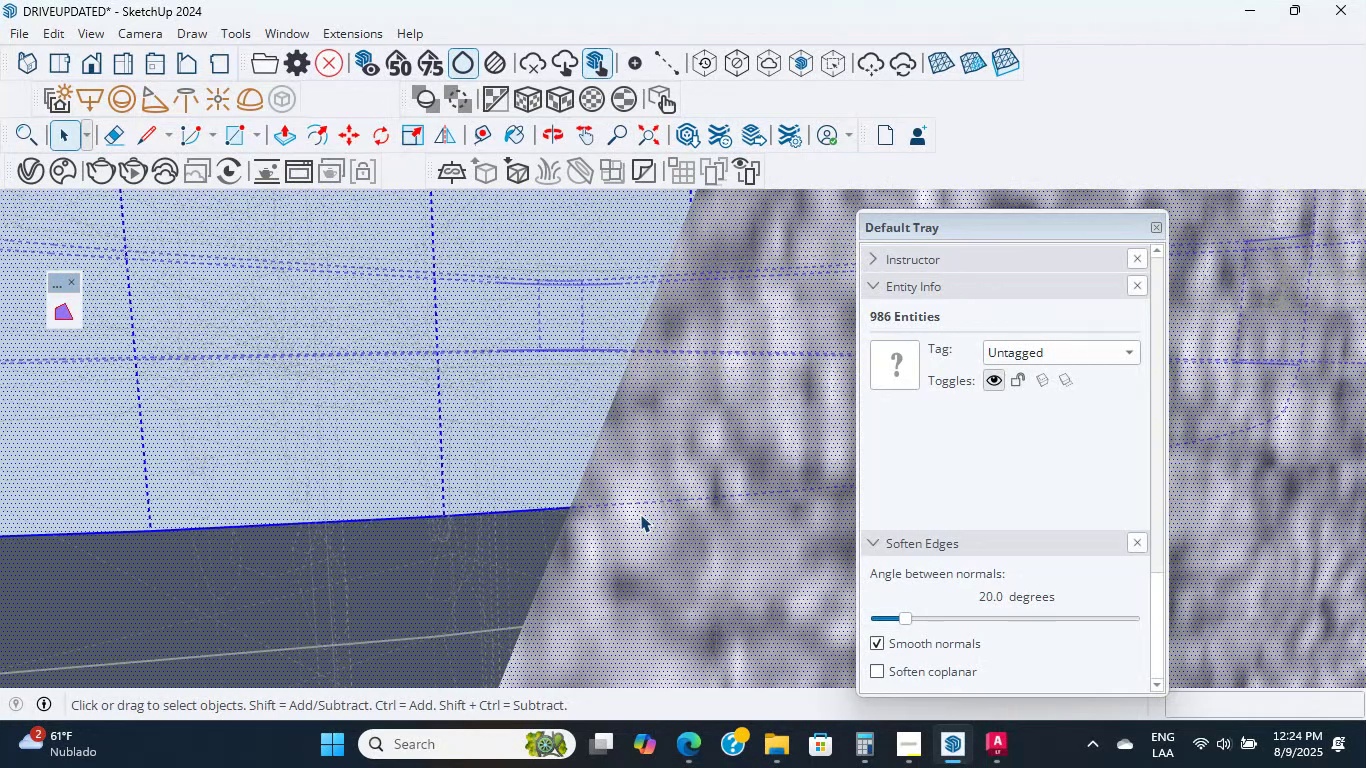 
triple_click([640, 514])
 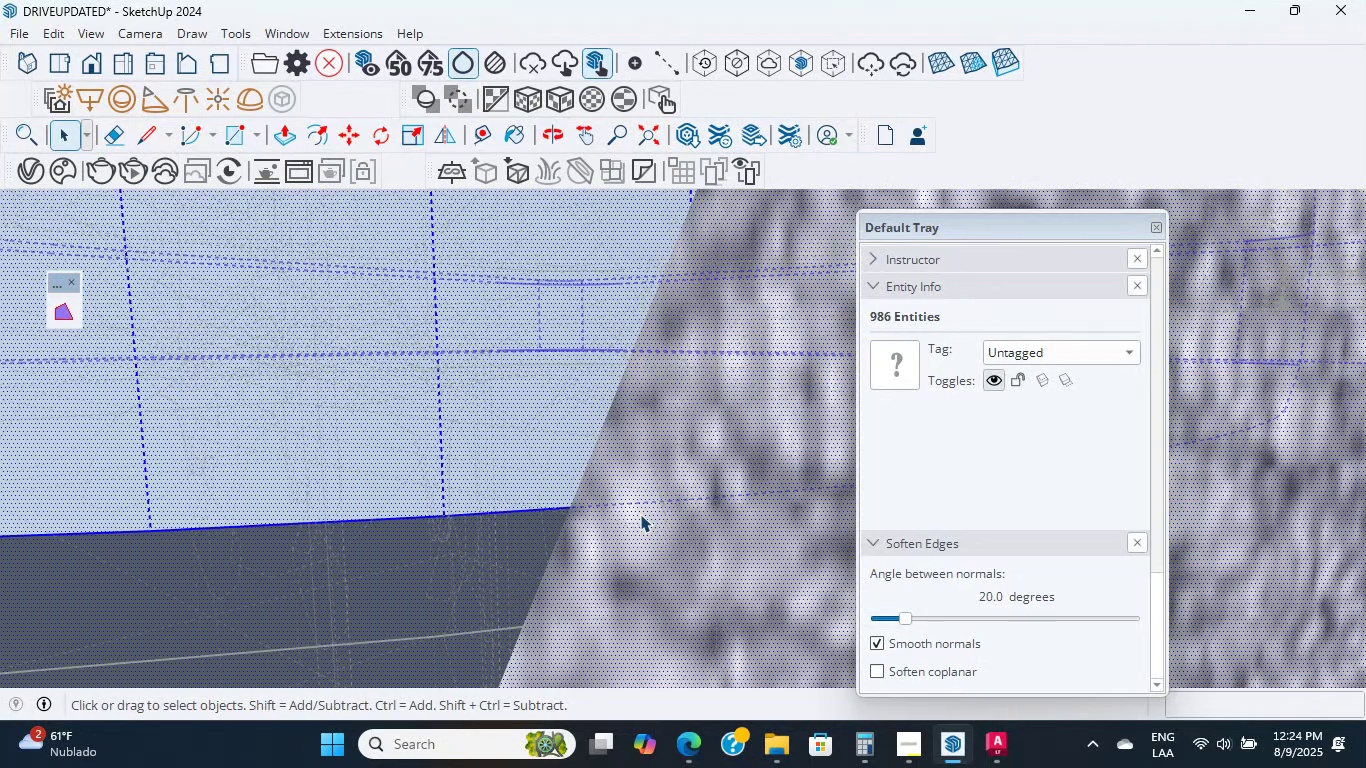 
triple_click([640, 514])
 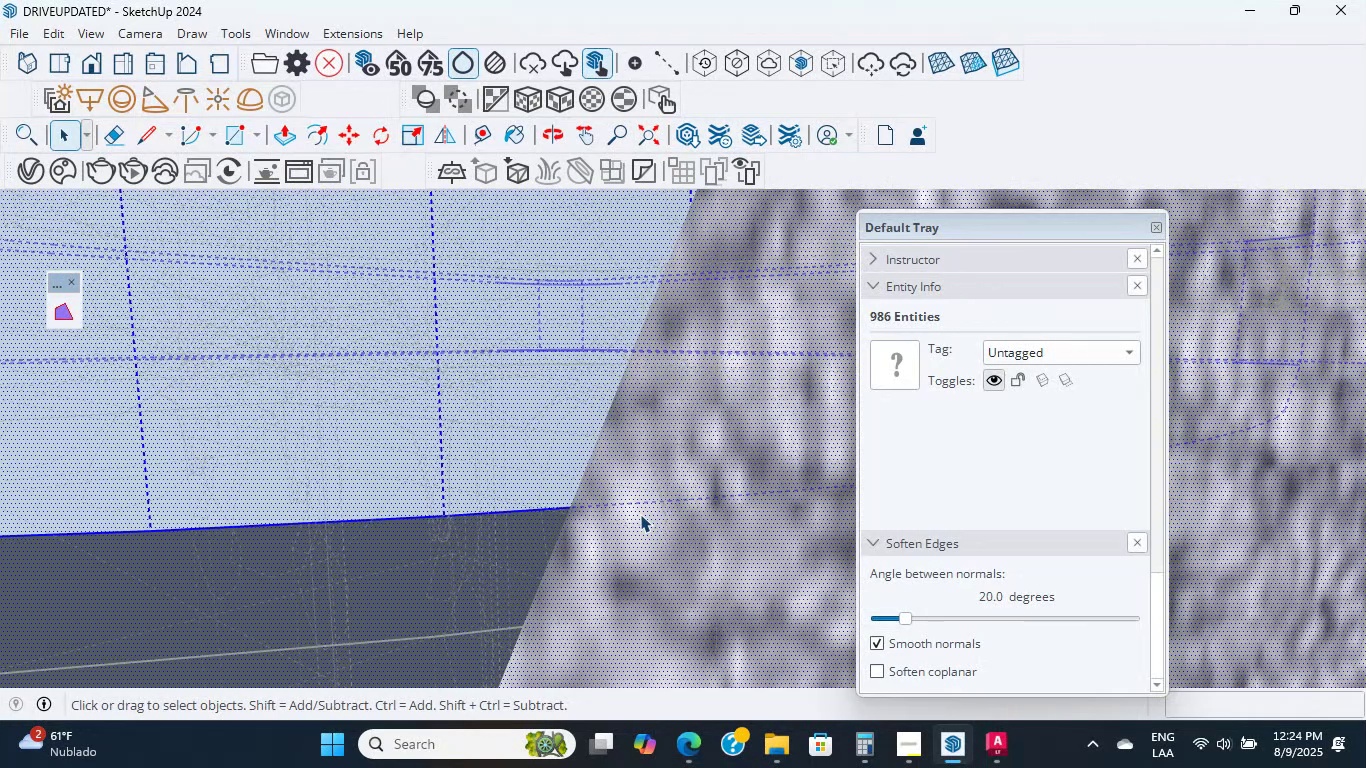 
triple_click([640, 514])
 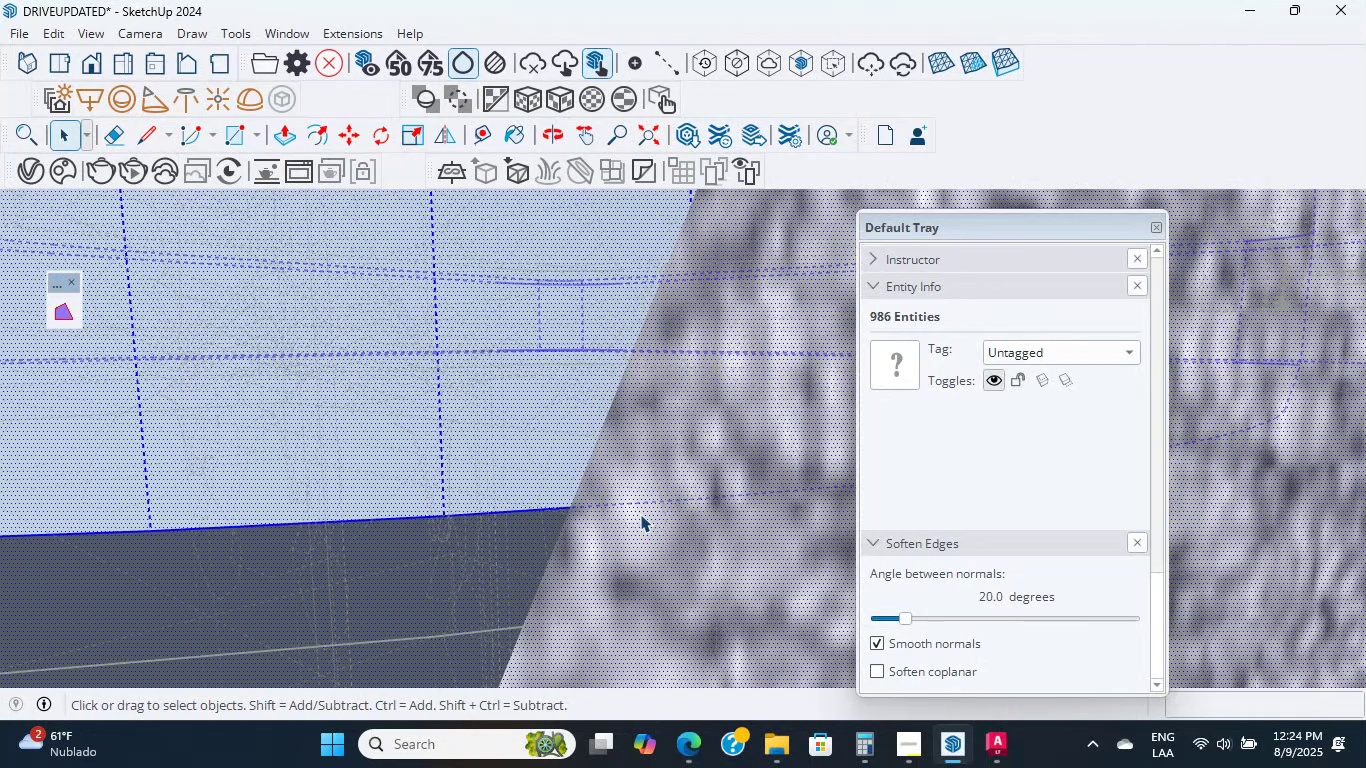 
triple_click([640, 514])
 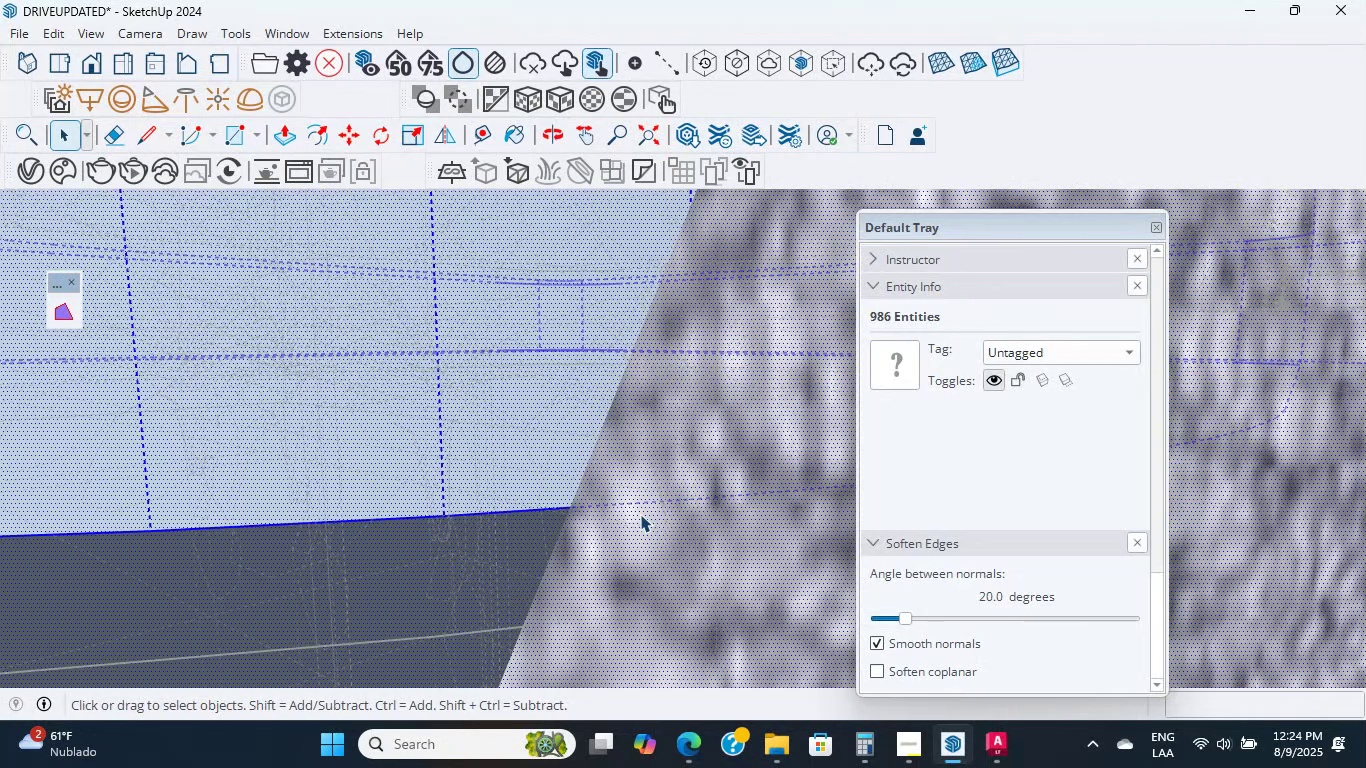 
triple_click([640, 514])
 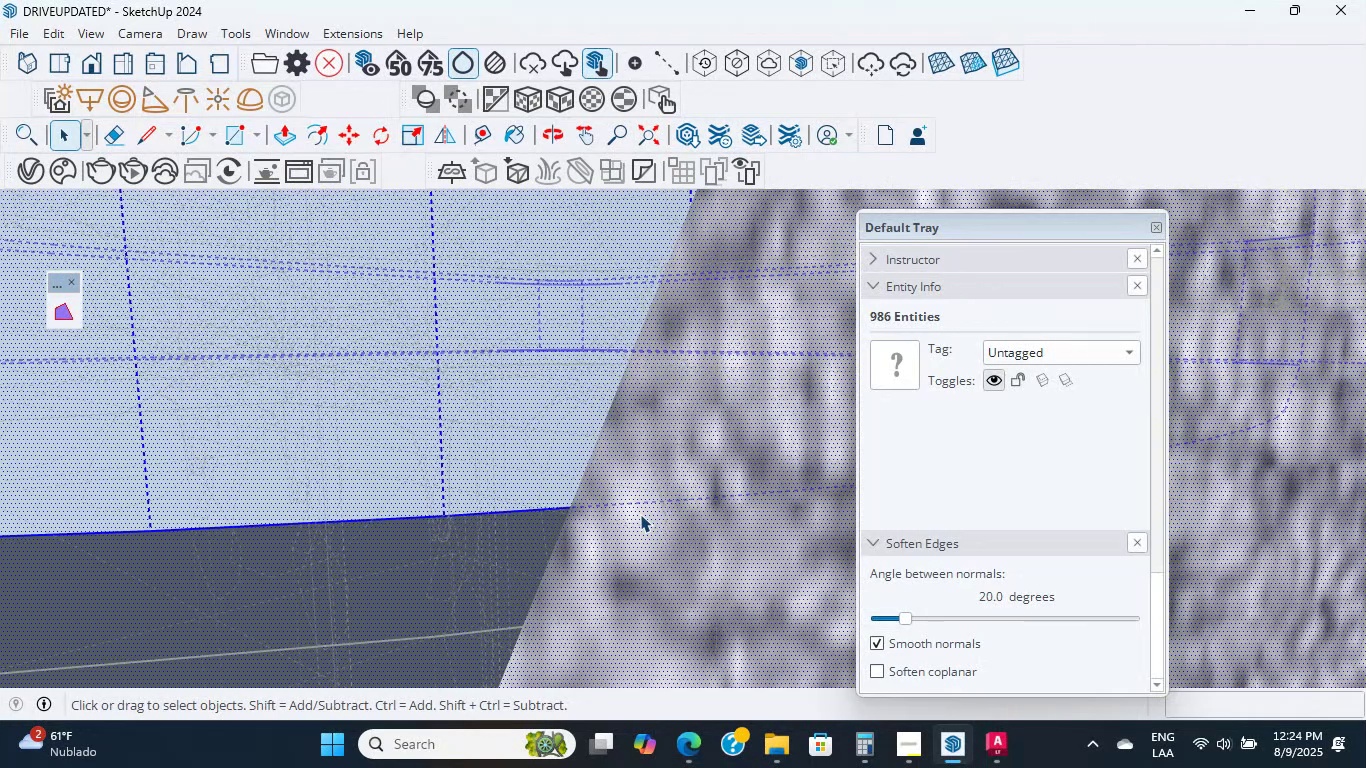 
triple_click([640, 514])
 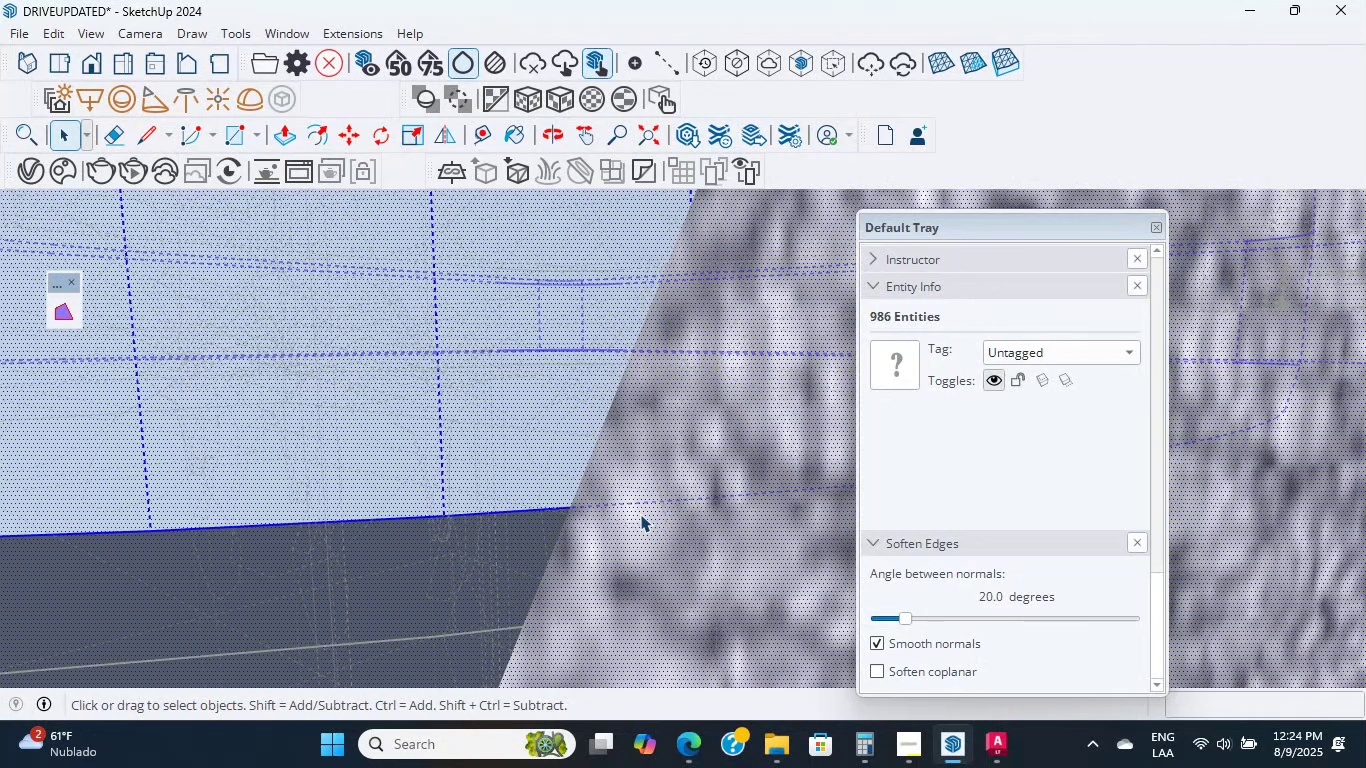 
triple_click([640, 514])
 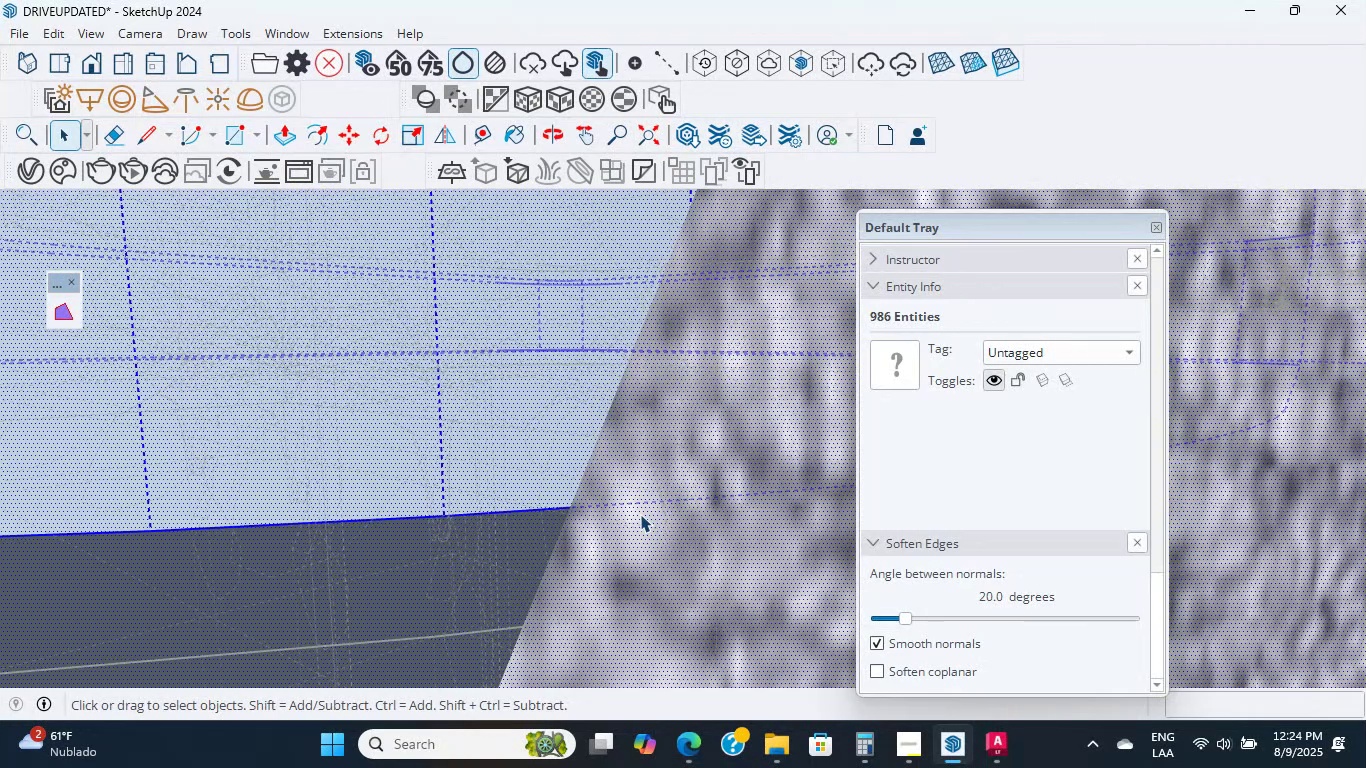 
triple_click([640, 514])
 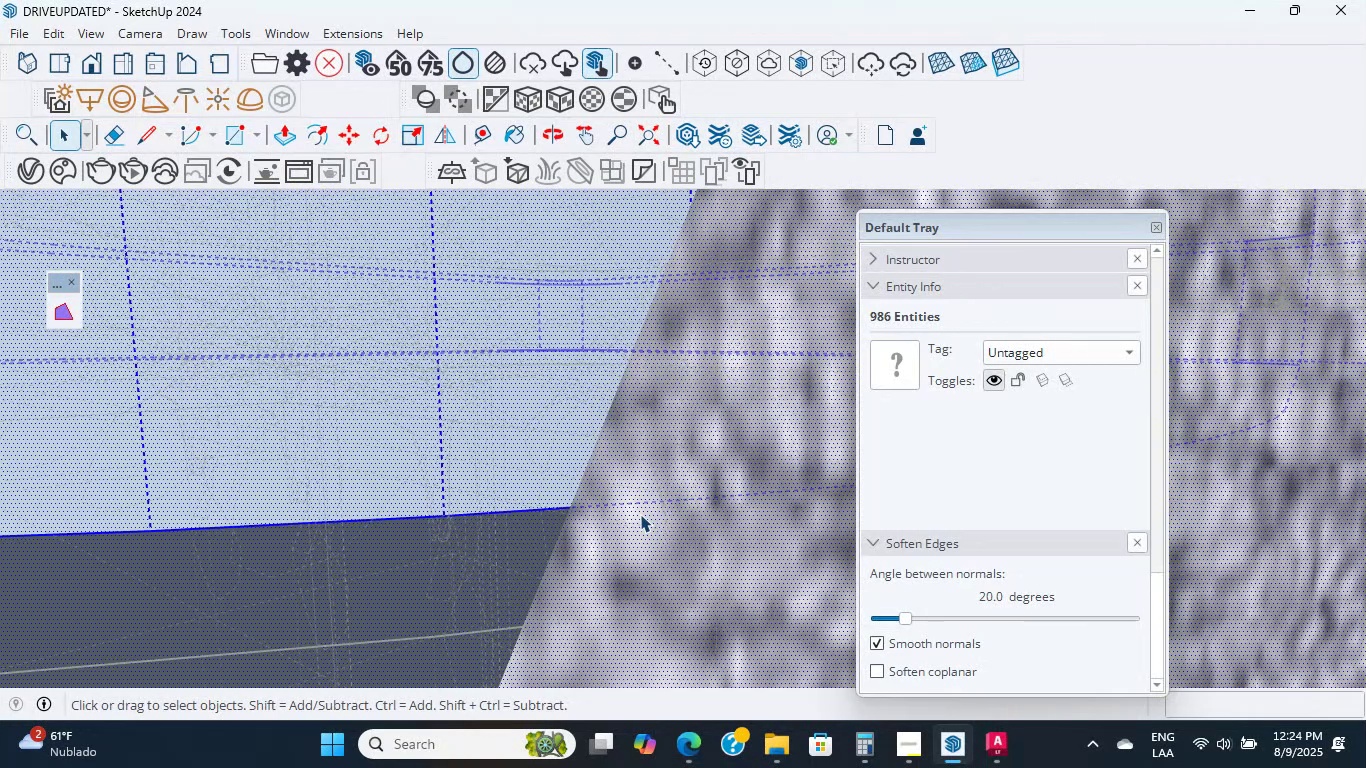 
triple_click([640, 514])
 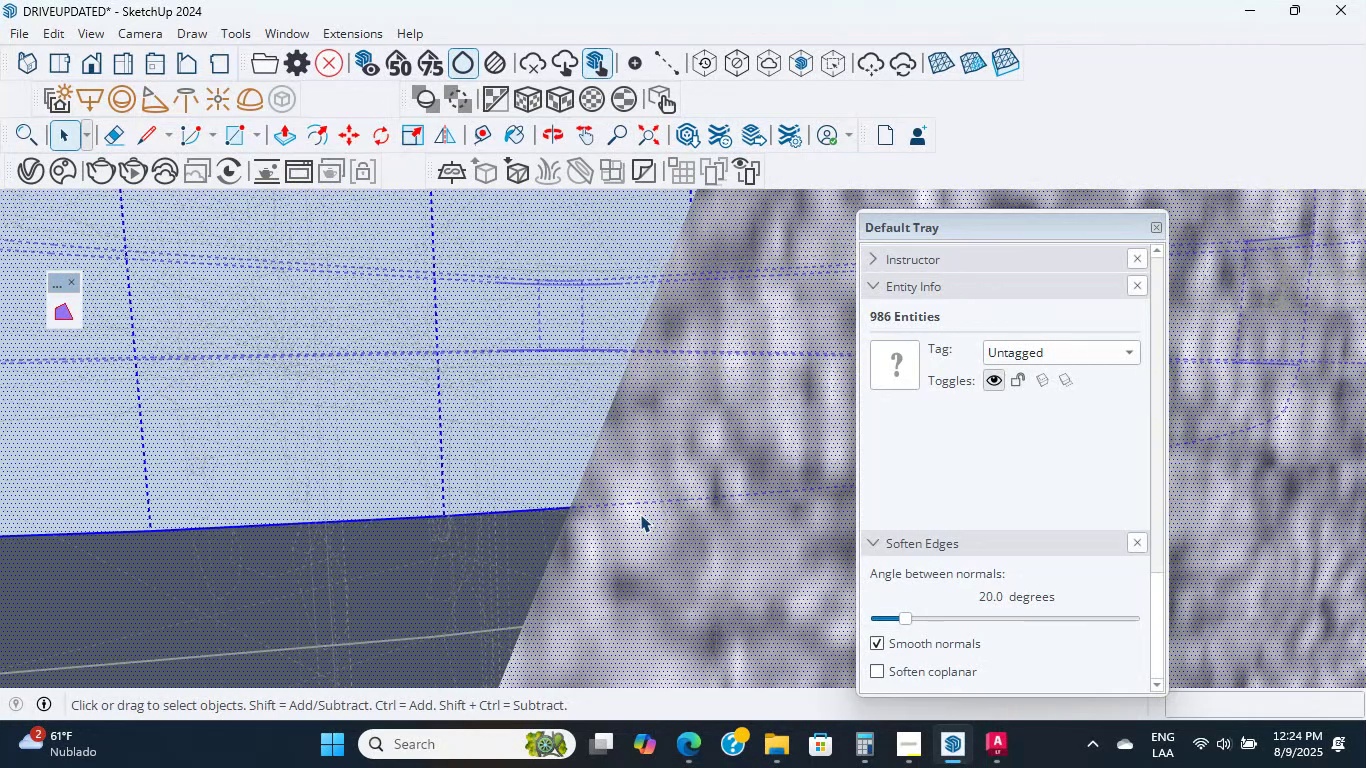 
triple_click([640, 514])
 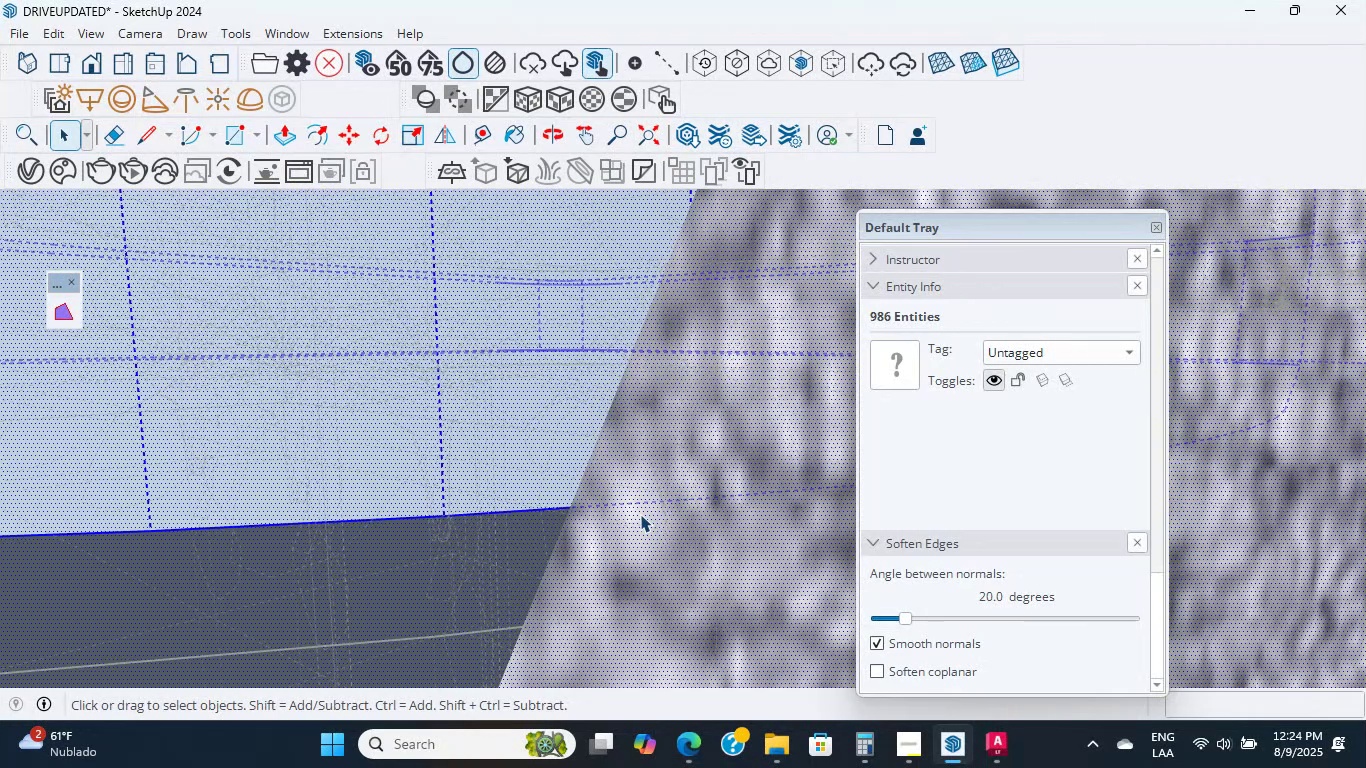 
triple_click([640, 514])
 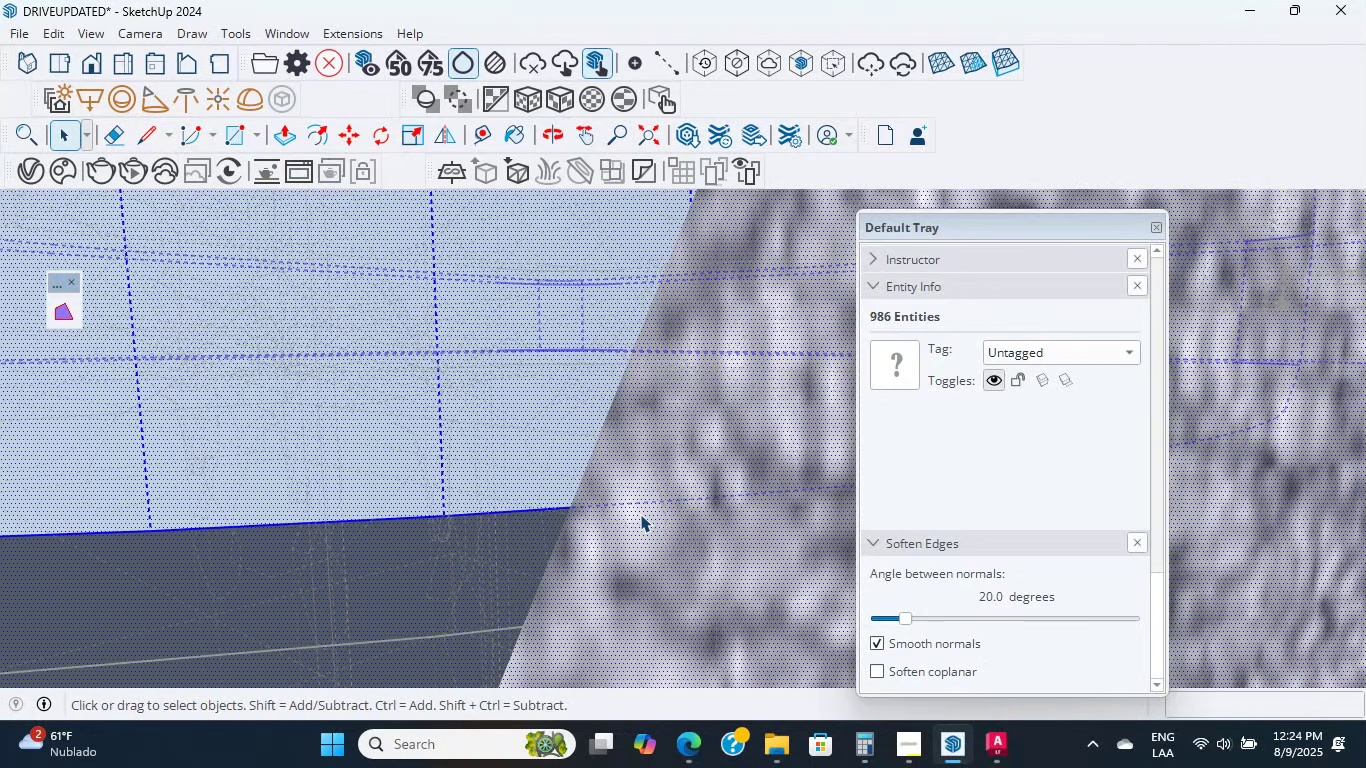 
triple_click([640, 514])
 